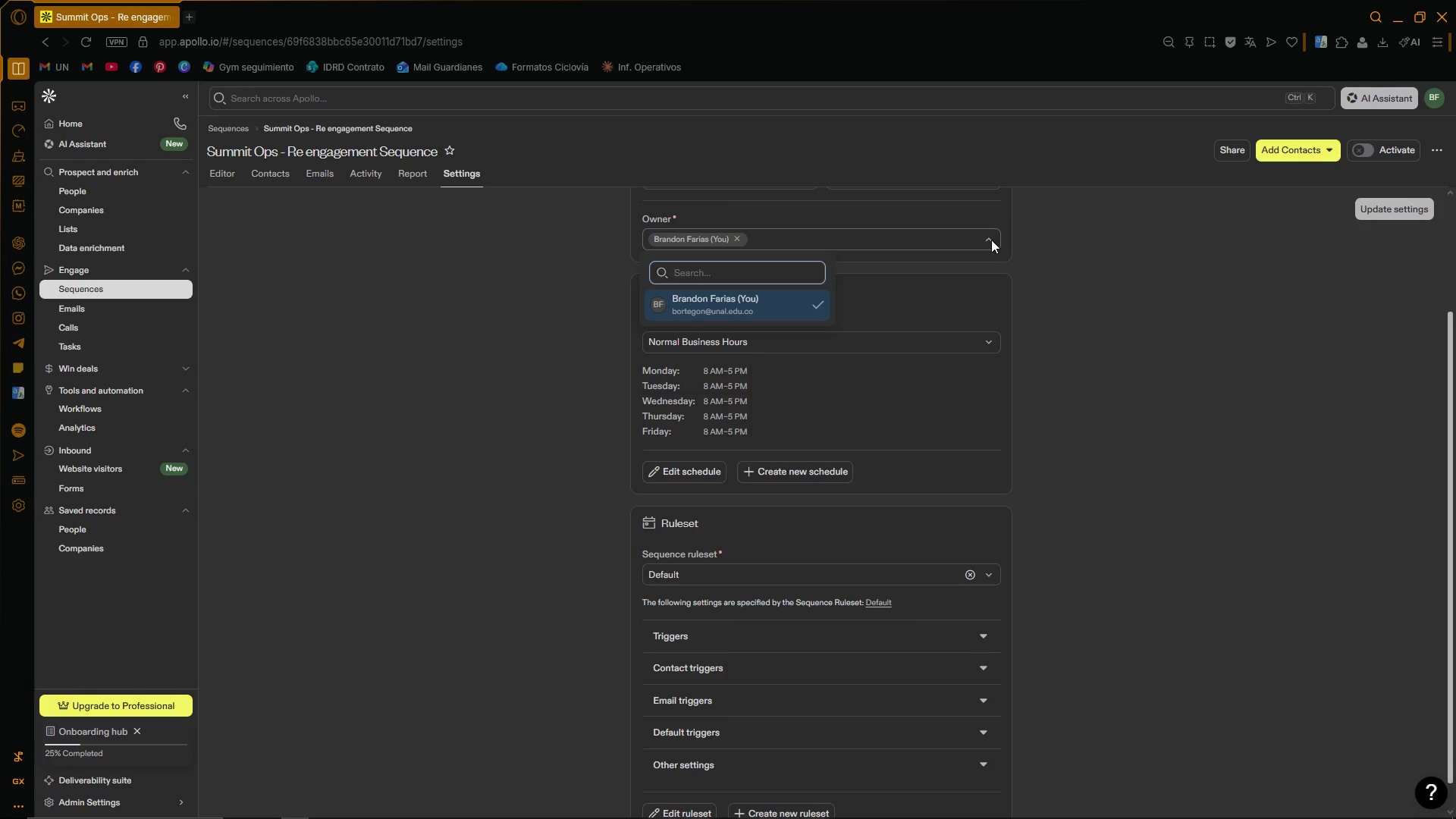 
left_click([991, 240])
 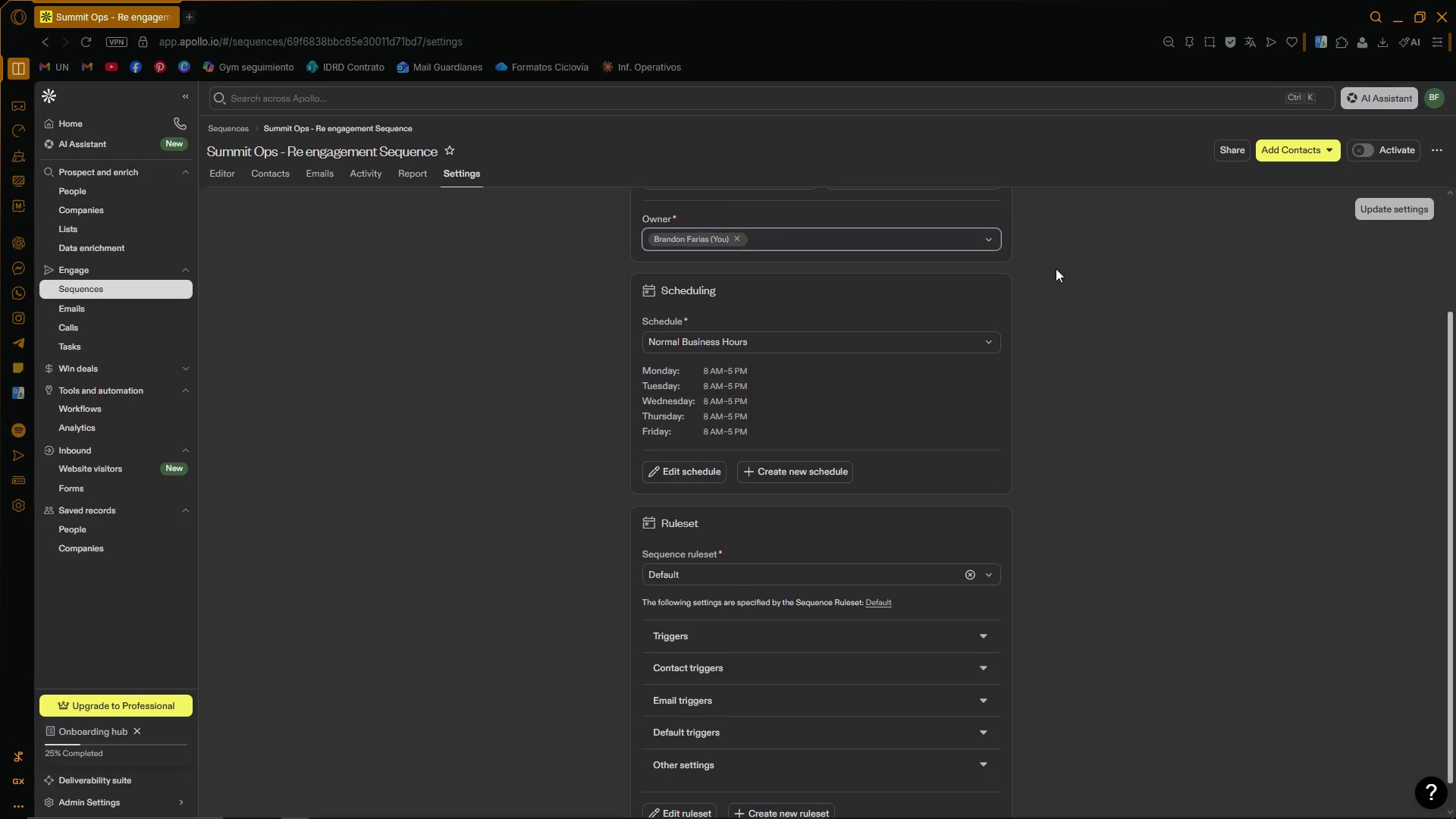 
scroll: coordinate [1057, 269], scroll_direction: down, amount: 3.0
 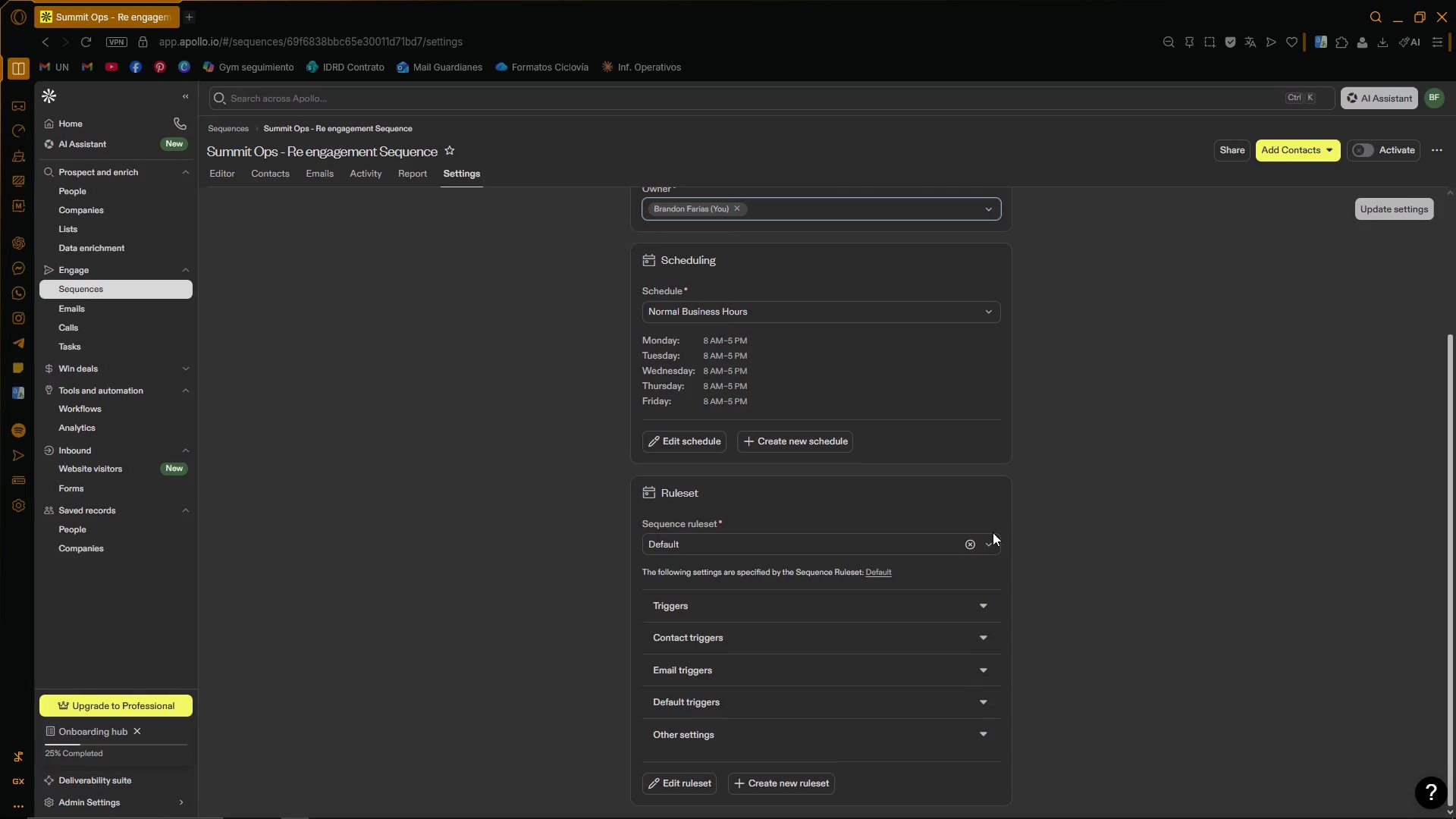 
left_click([992, 542])
 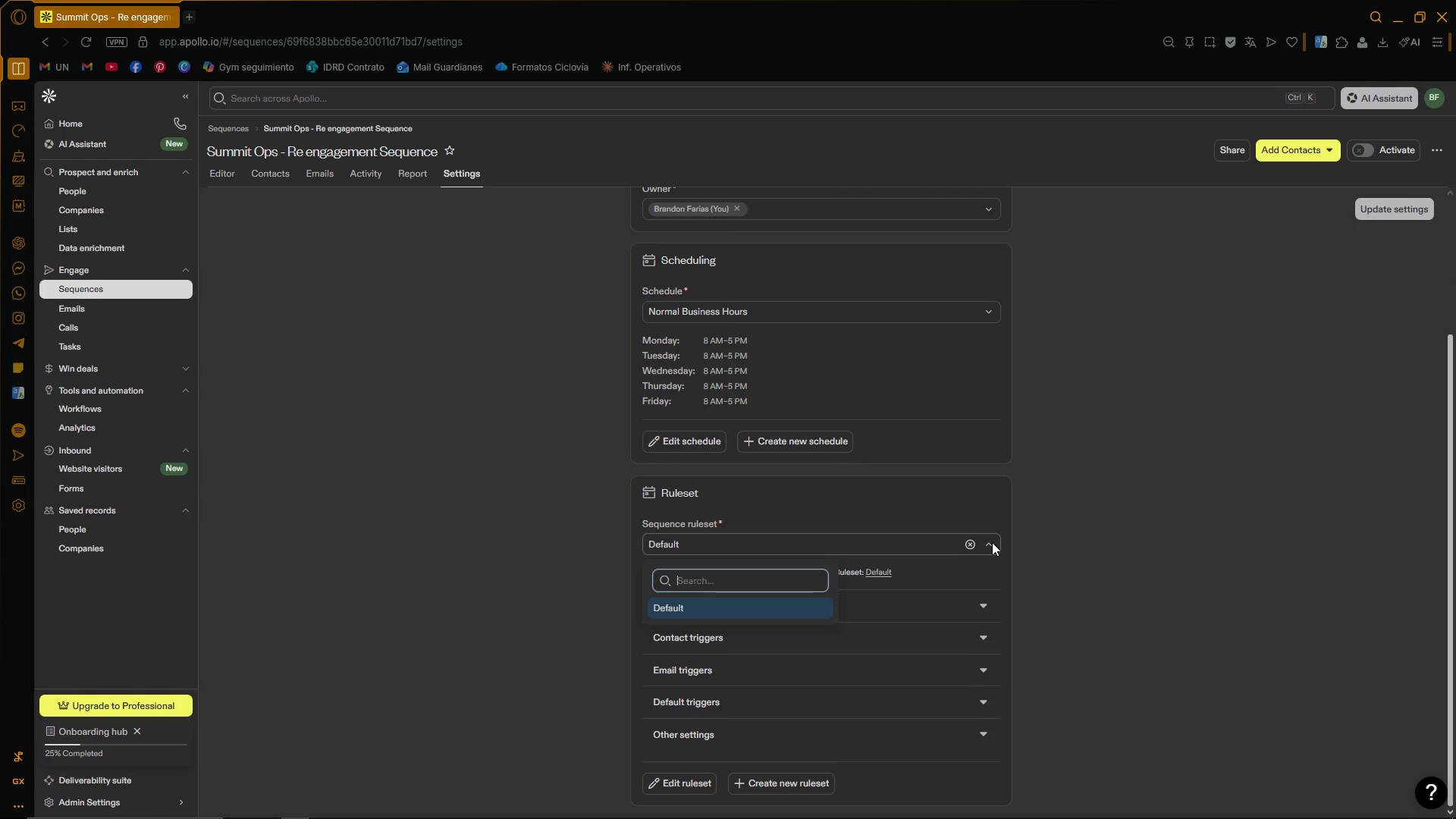 
left_click([992, 542])
 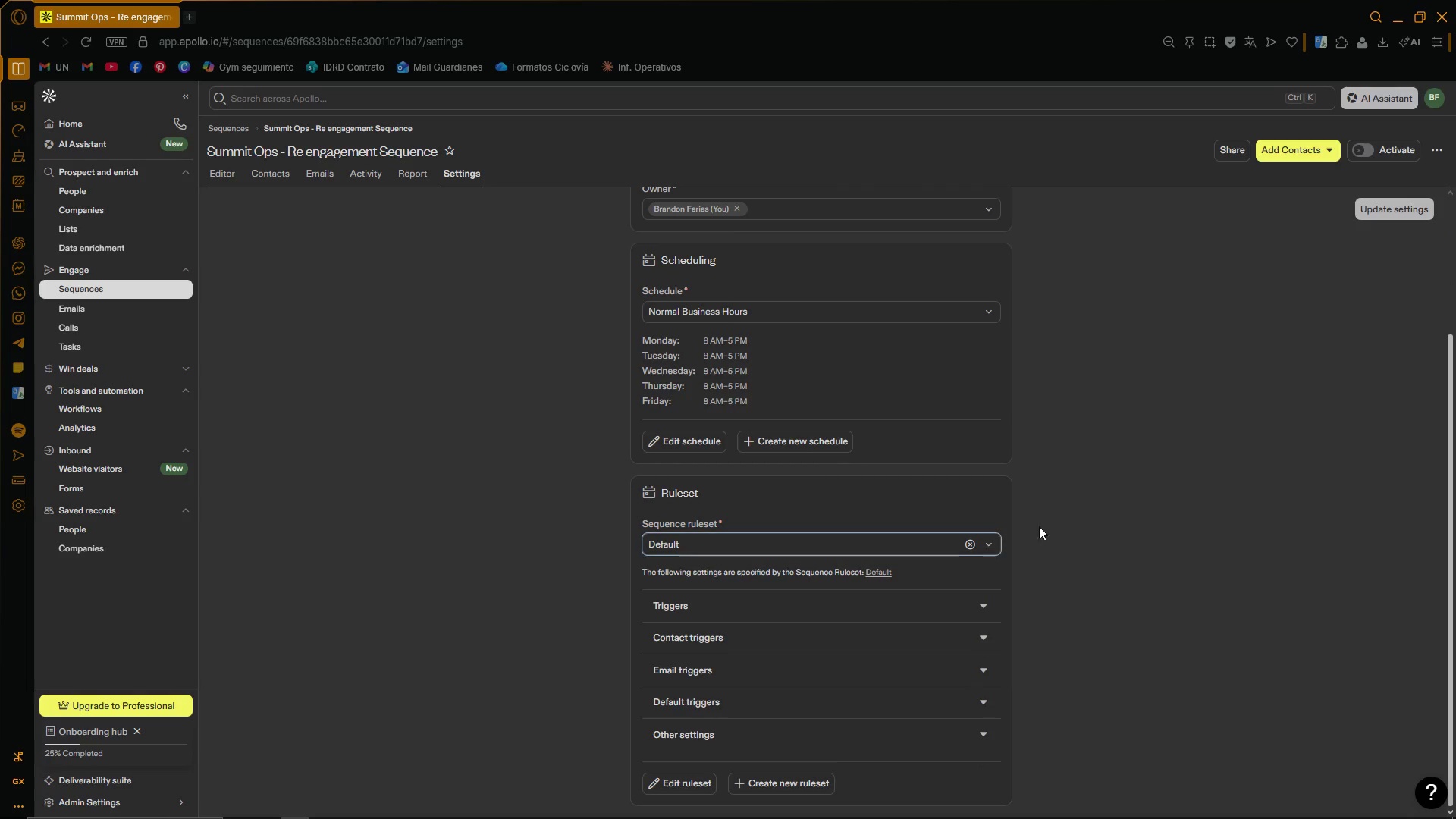 
scroll: coordinate [1078, 504], scroll_direction: down, amount: 4.0
 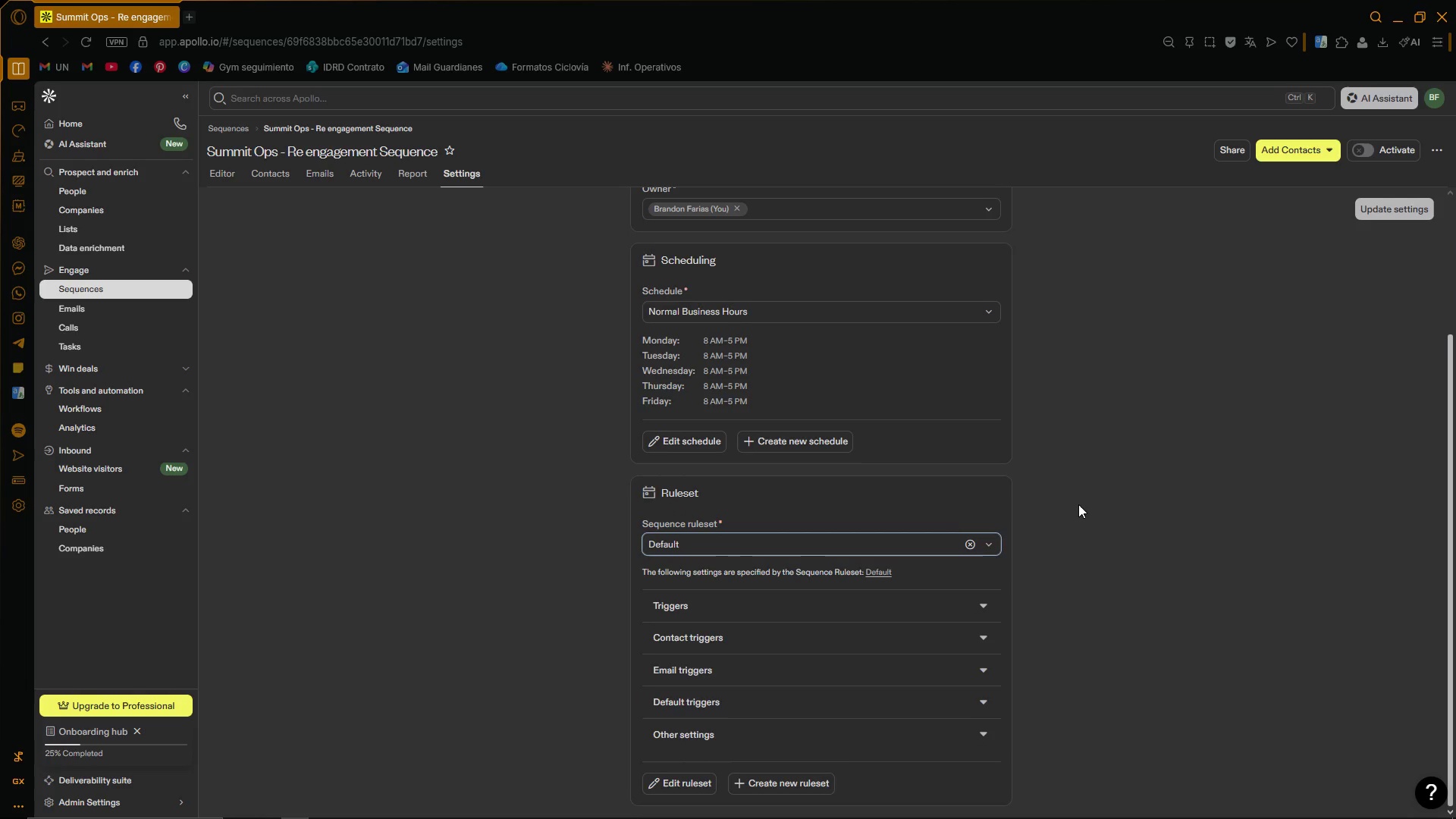 
scroll: coordinate [1078, 504], scroll_direction: up, amount: 1.0
 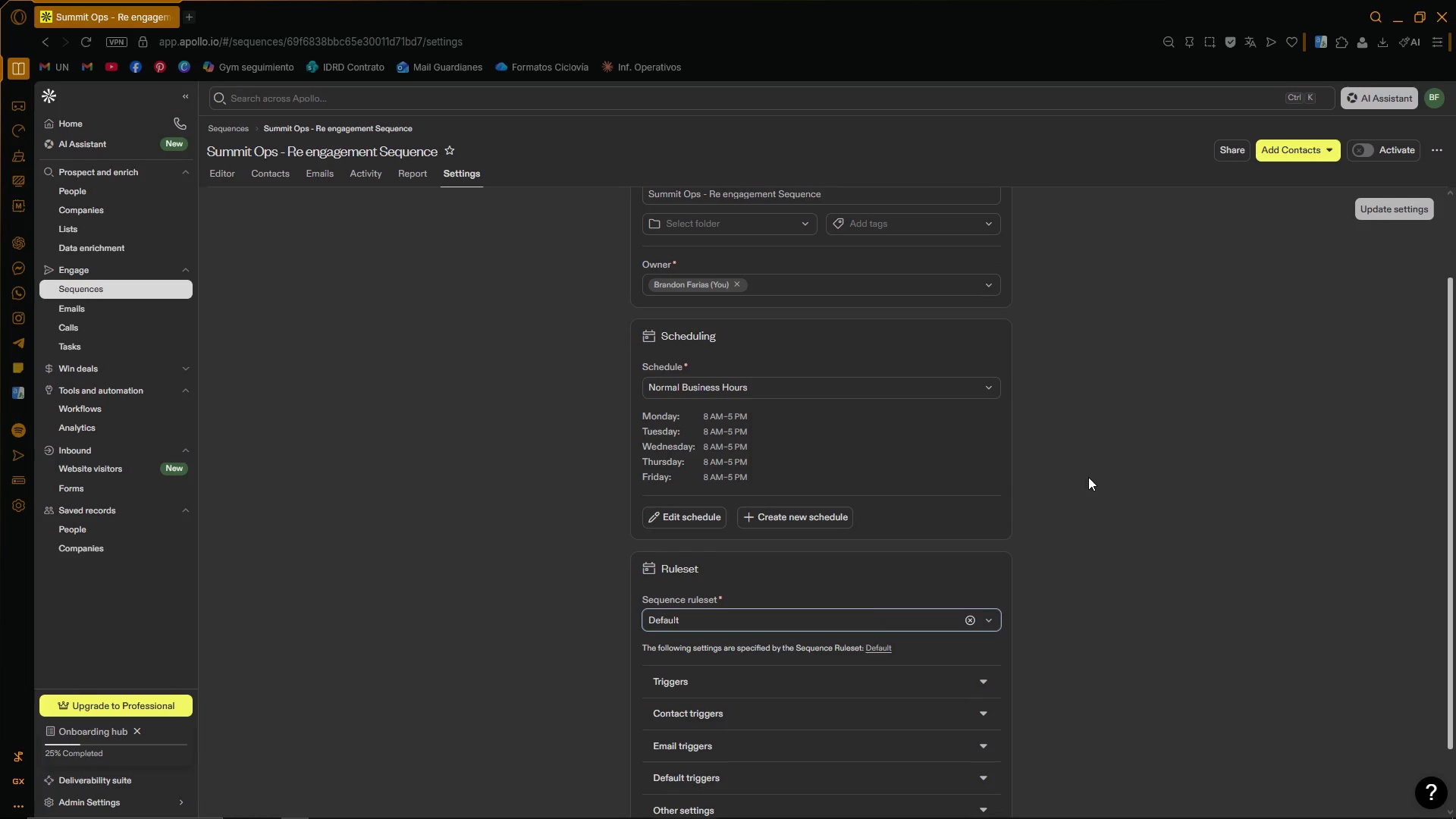 
wait(6.74)
 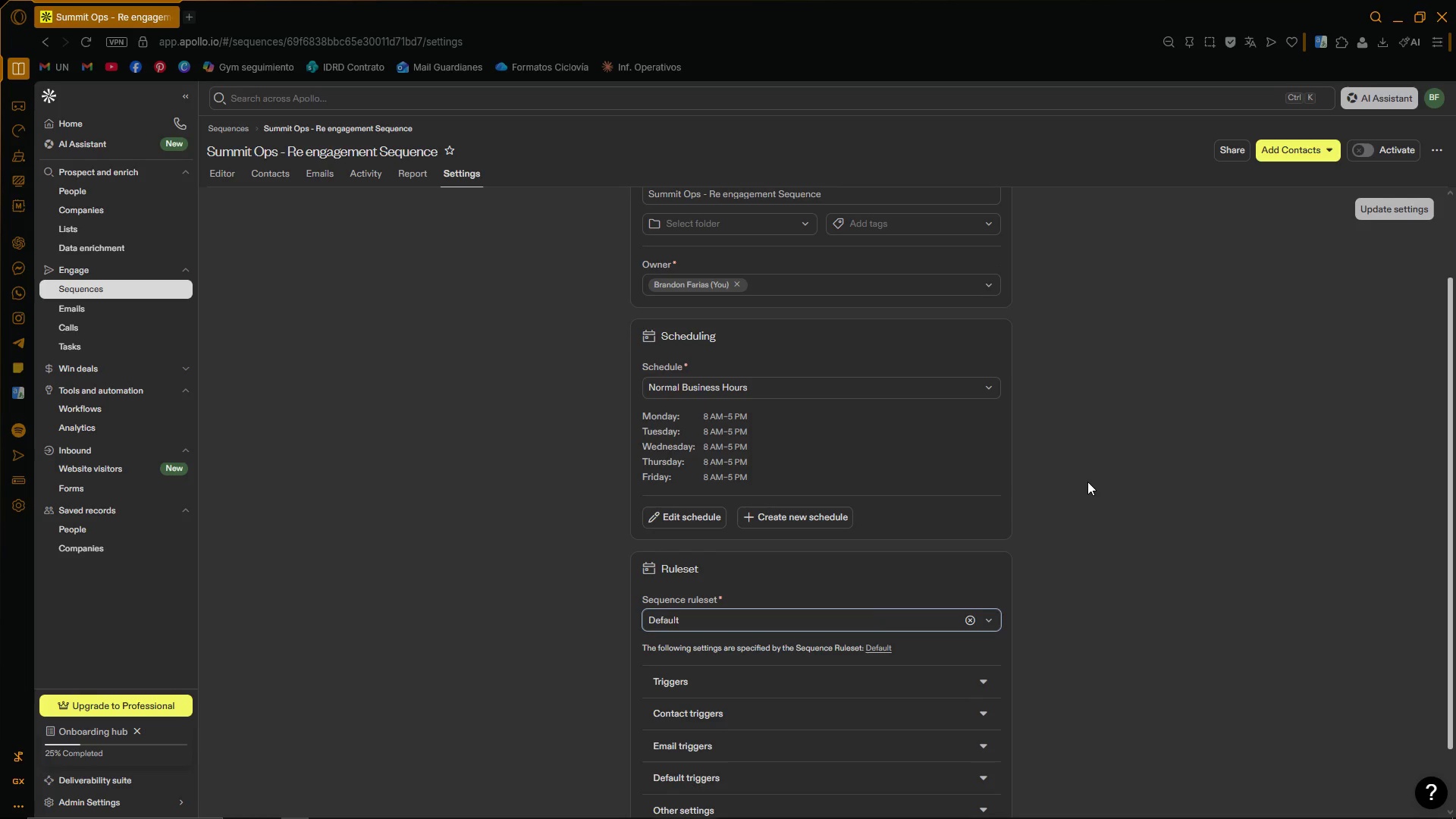 
left_click([224, 168])
 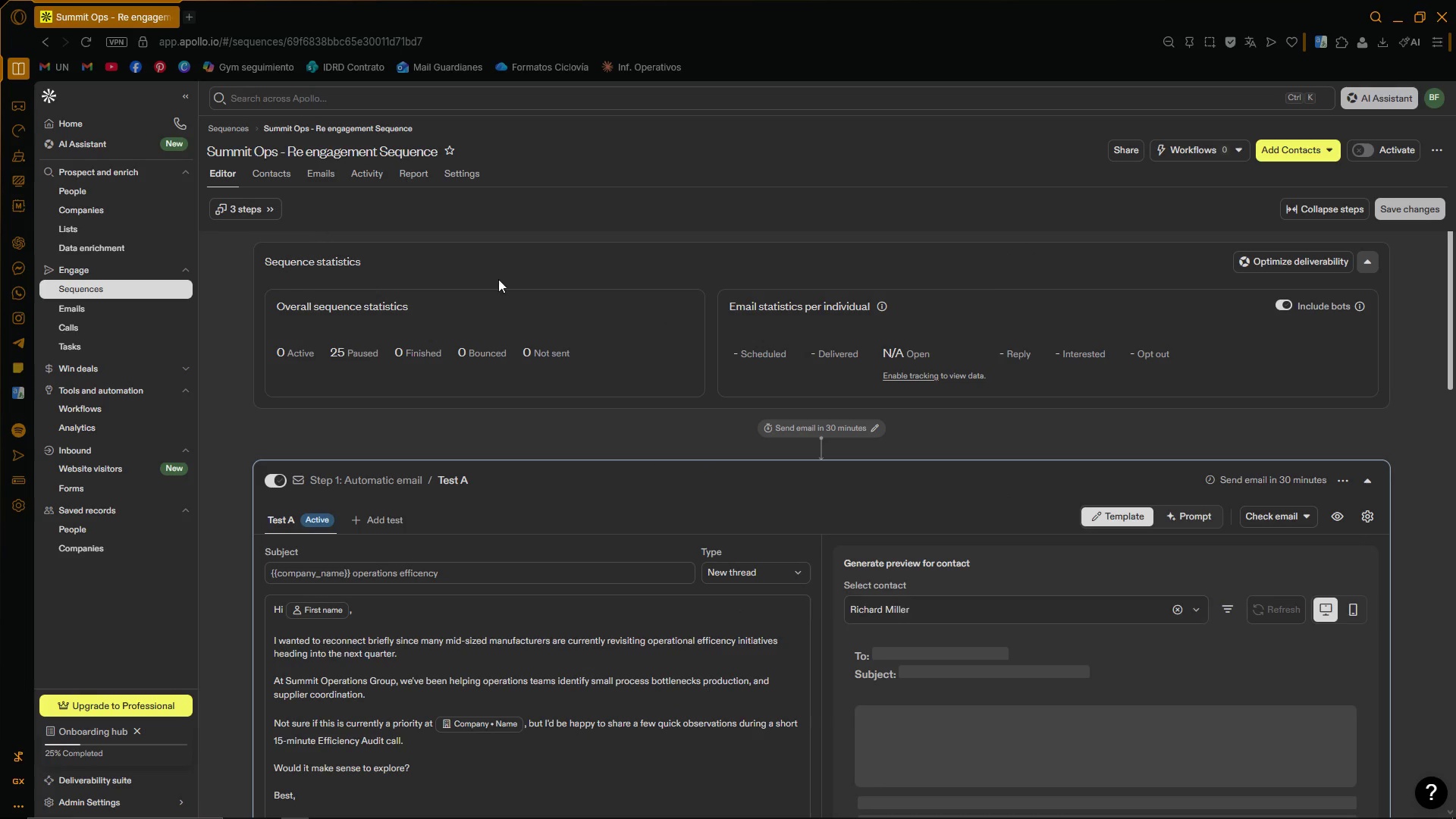 
scroll: coordinate [745, 366], scroll_direction: down, amount: 3.0
 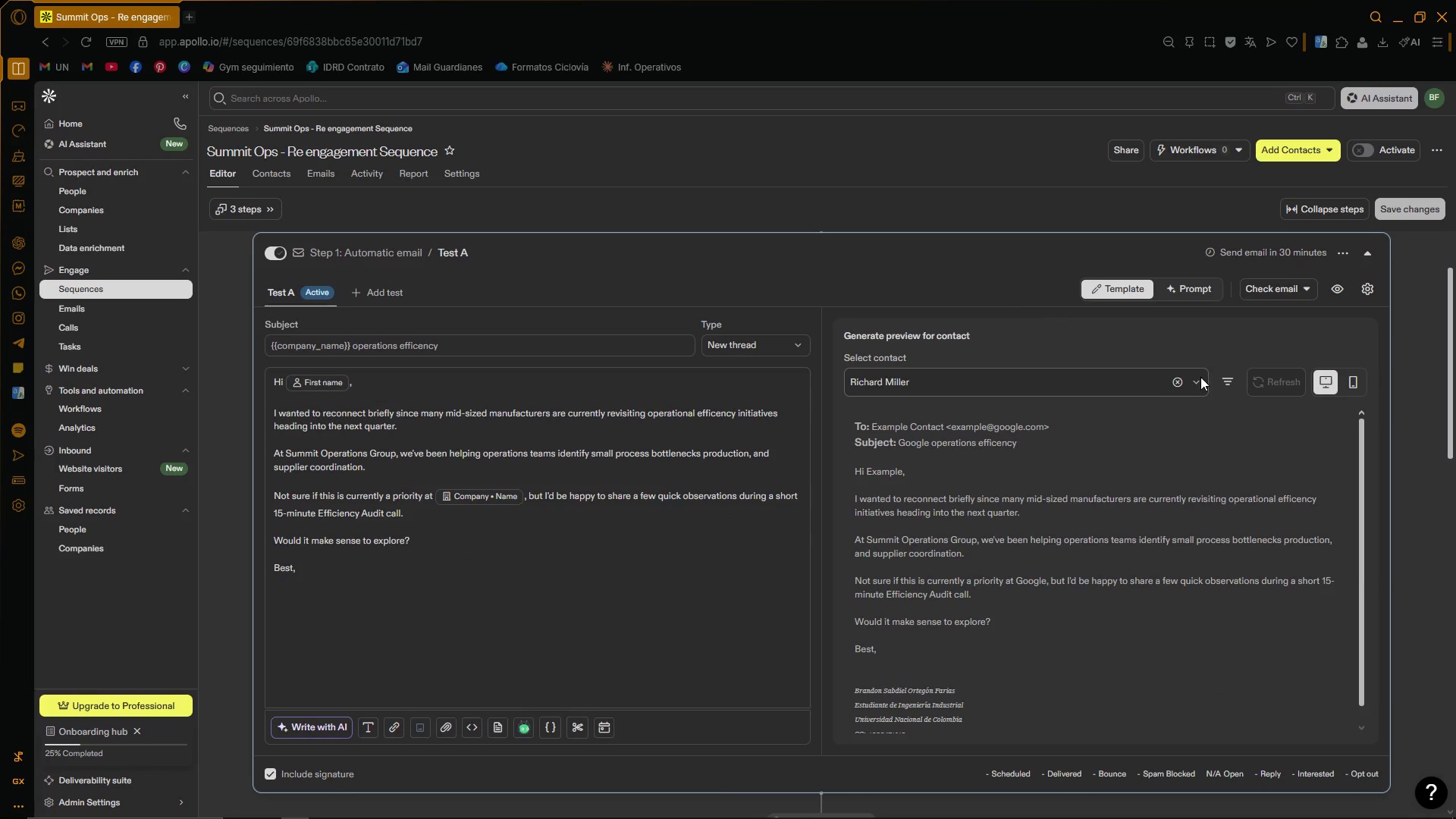 
left_click([1198, 379])
 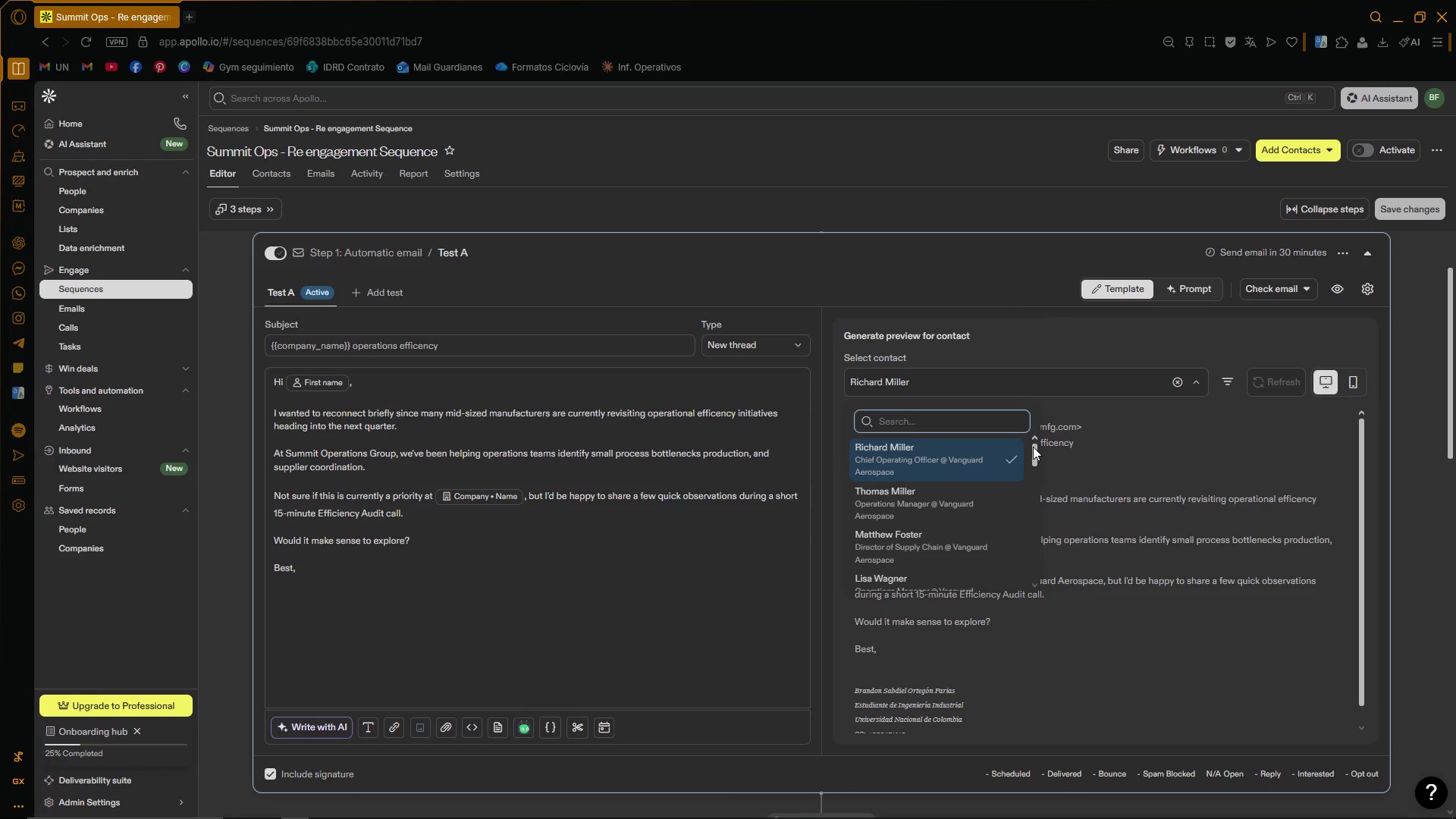 
left_click_drag(start_coordinate=[1034, 447], to_coordinate=[1046, 565])
 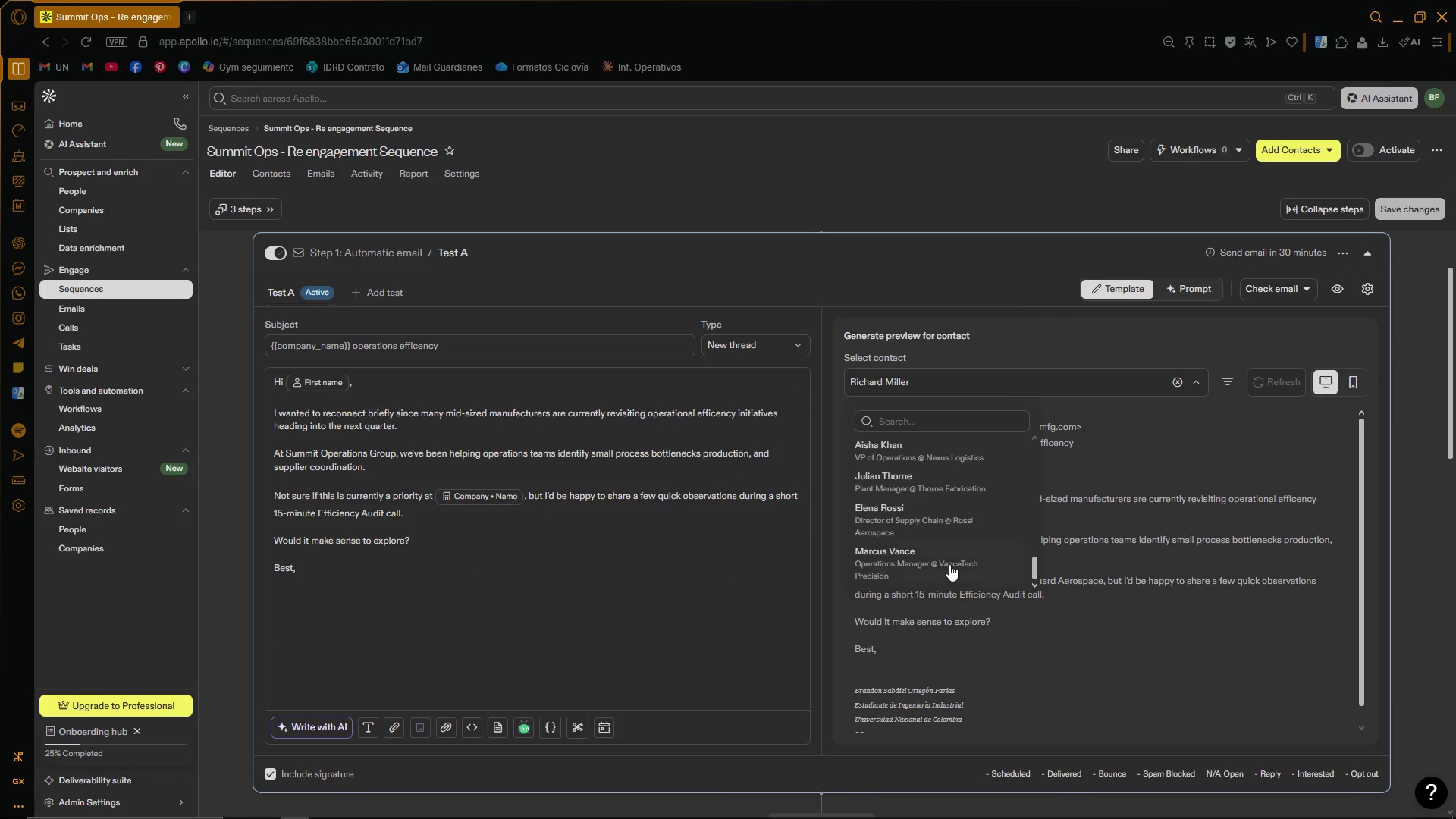 
left_click([937, 557])
 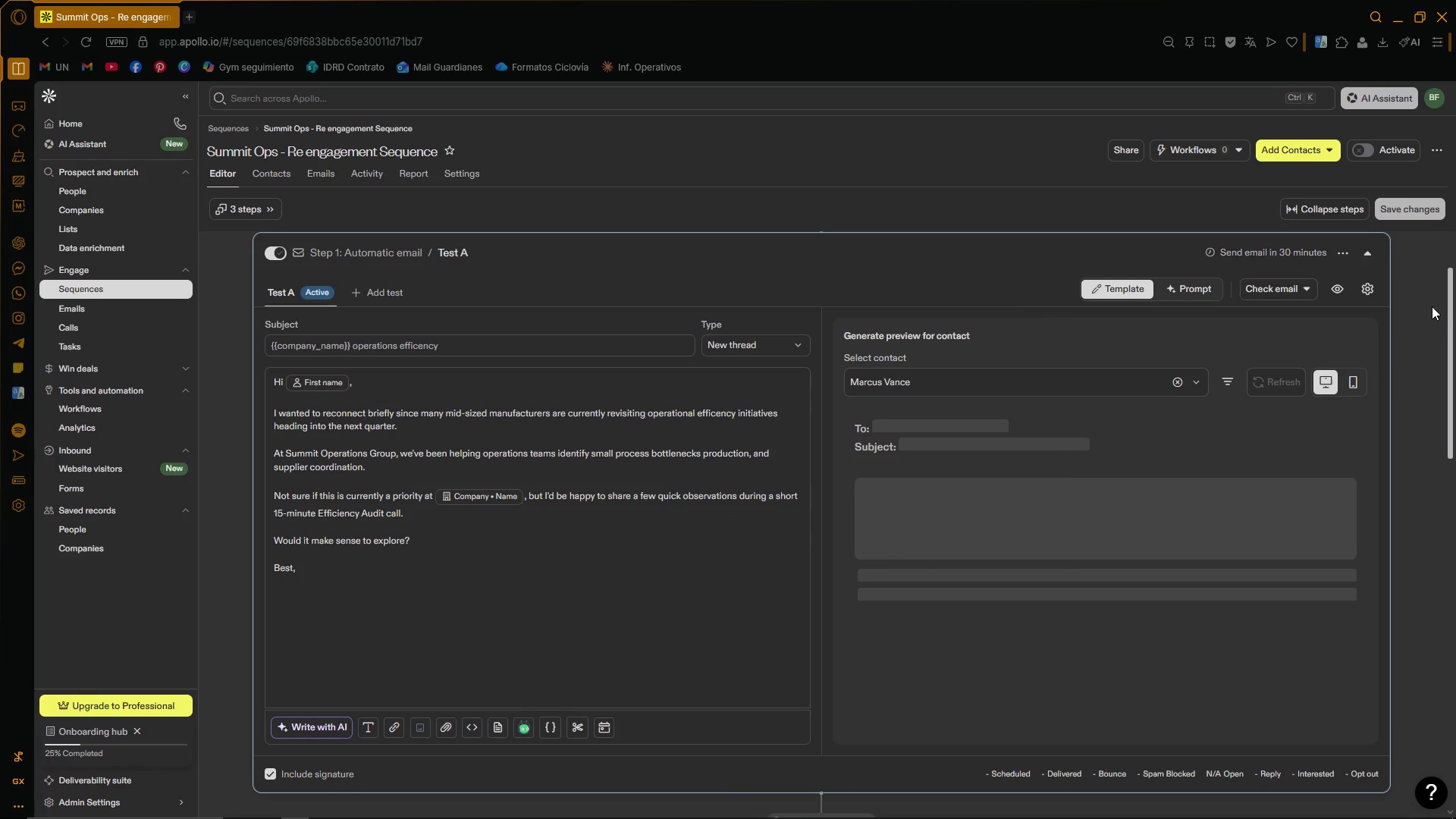 
left_click_drag(start_coordinate=[1450, 306], to_coordinate=[1453, 490])
 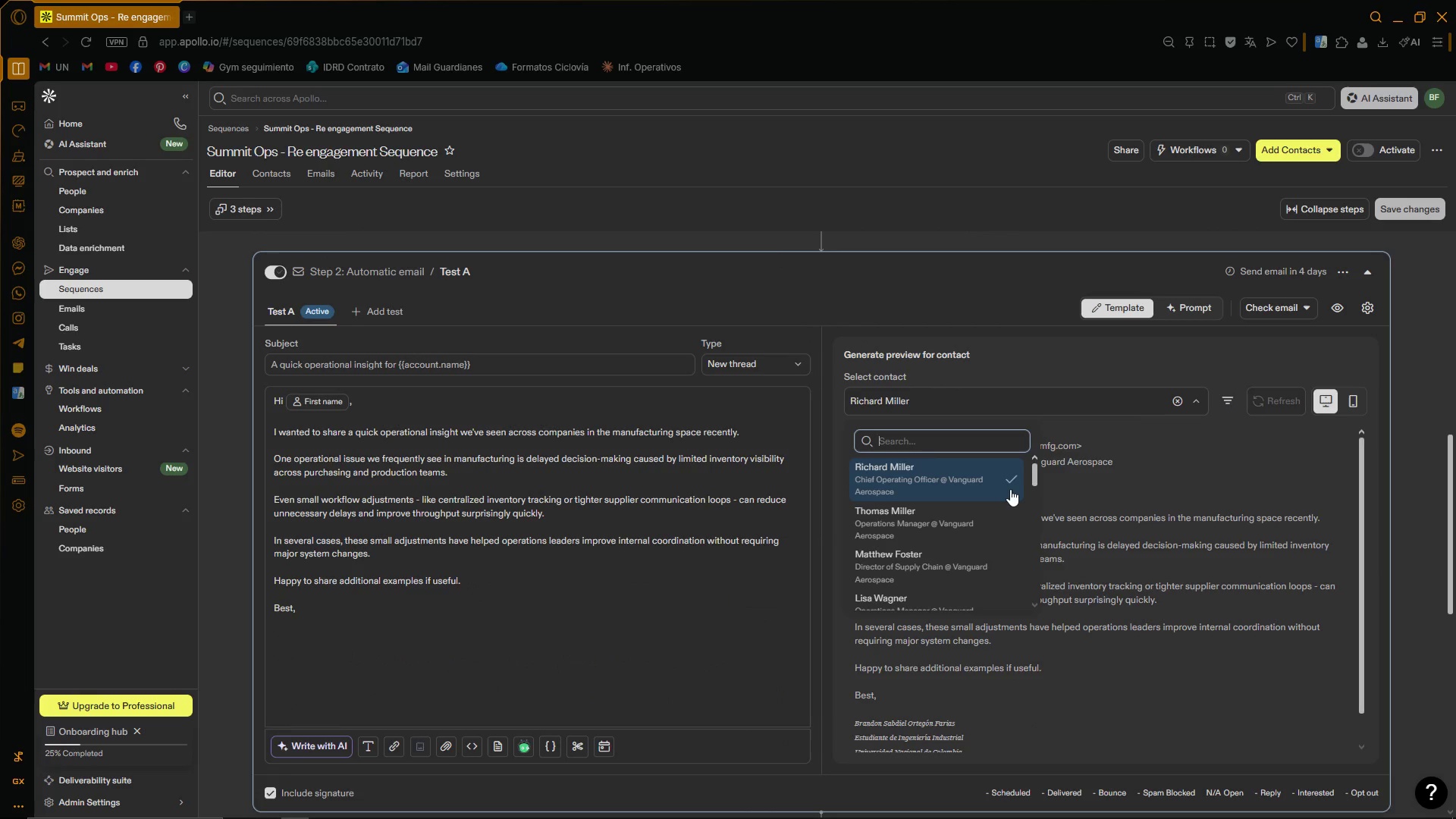 
left_click_drag(start_coordinate=[1035, 472], to_coordinate=[1029, 604])
 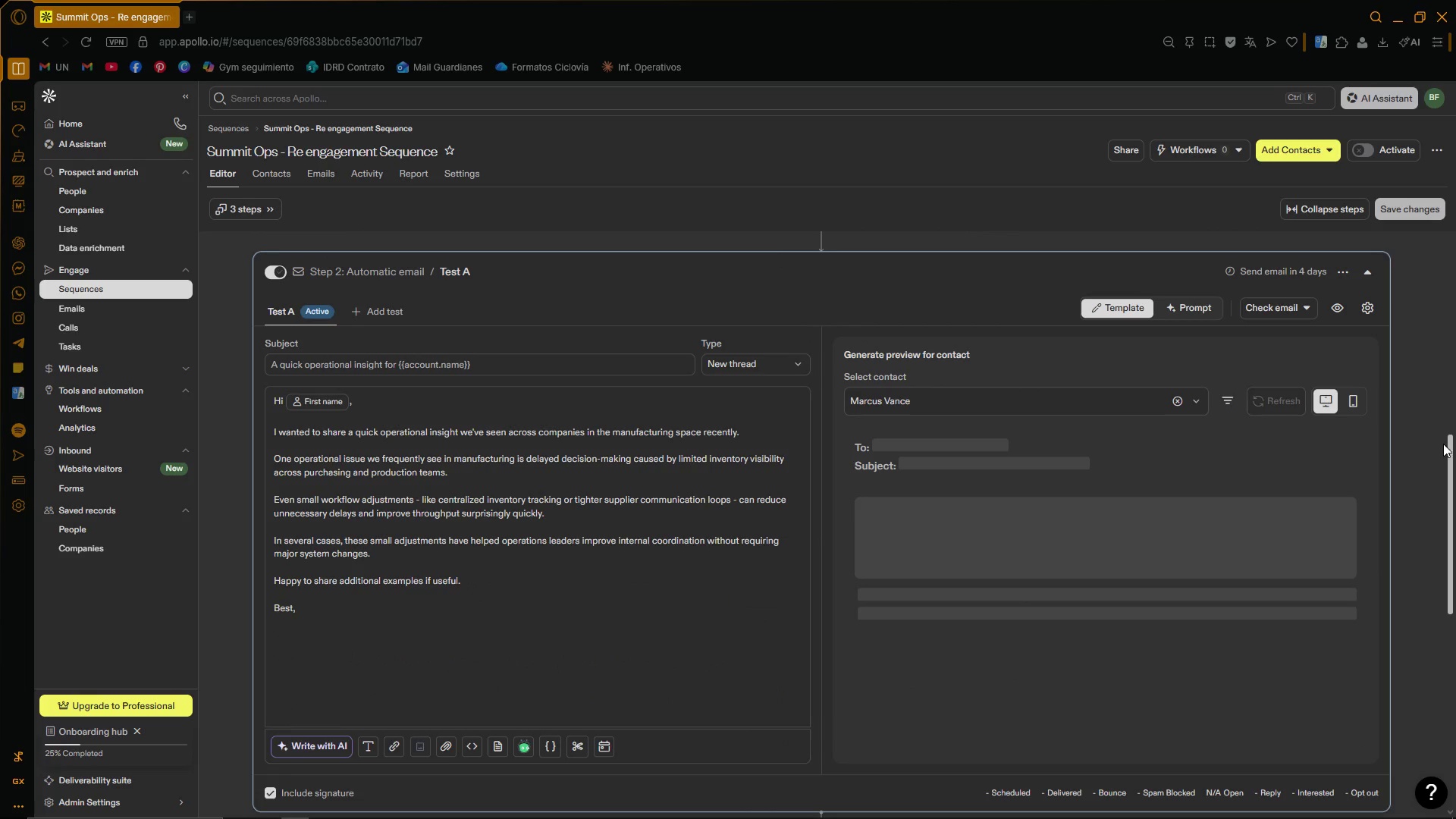 
left_click_drag(start_coordinate=[1452, 445], to_coordinate=[1448, 606])
 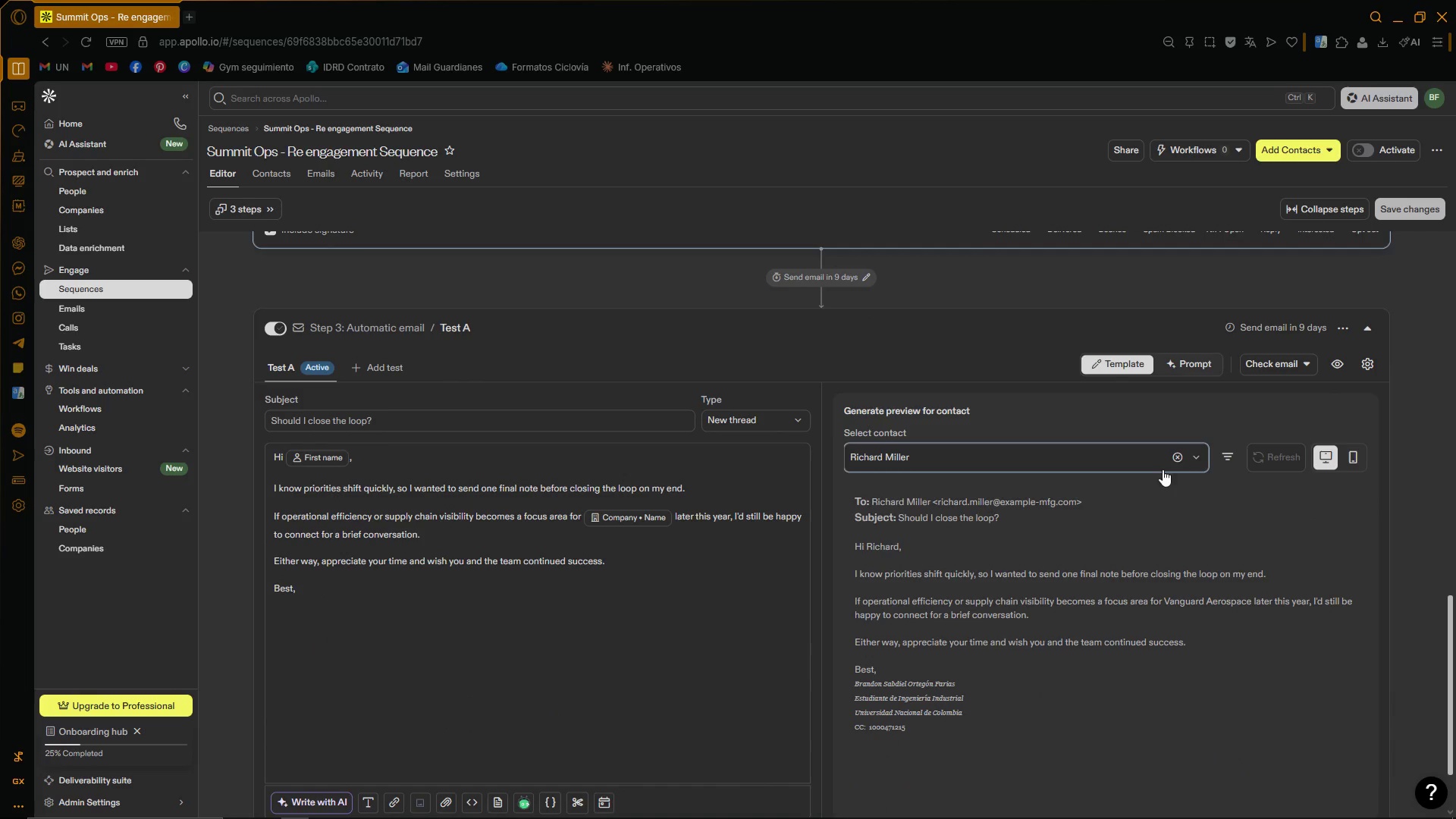 
scroll: coordinate [961, 610], scroll_direction: down, amount: 16.0
 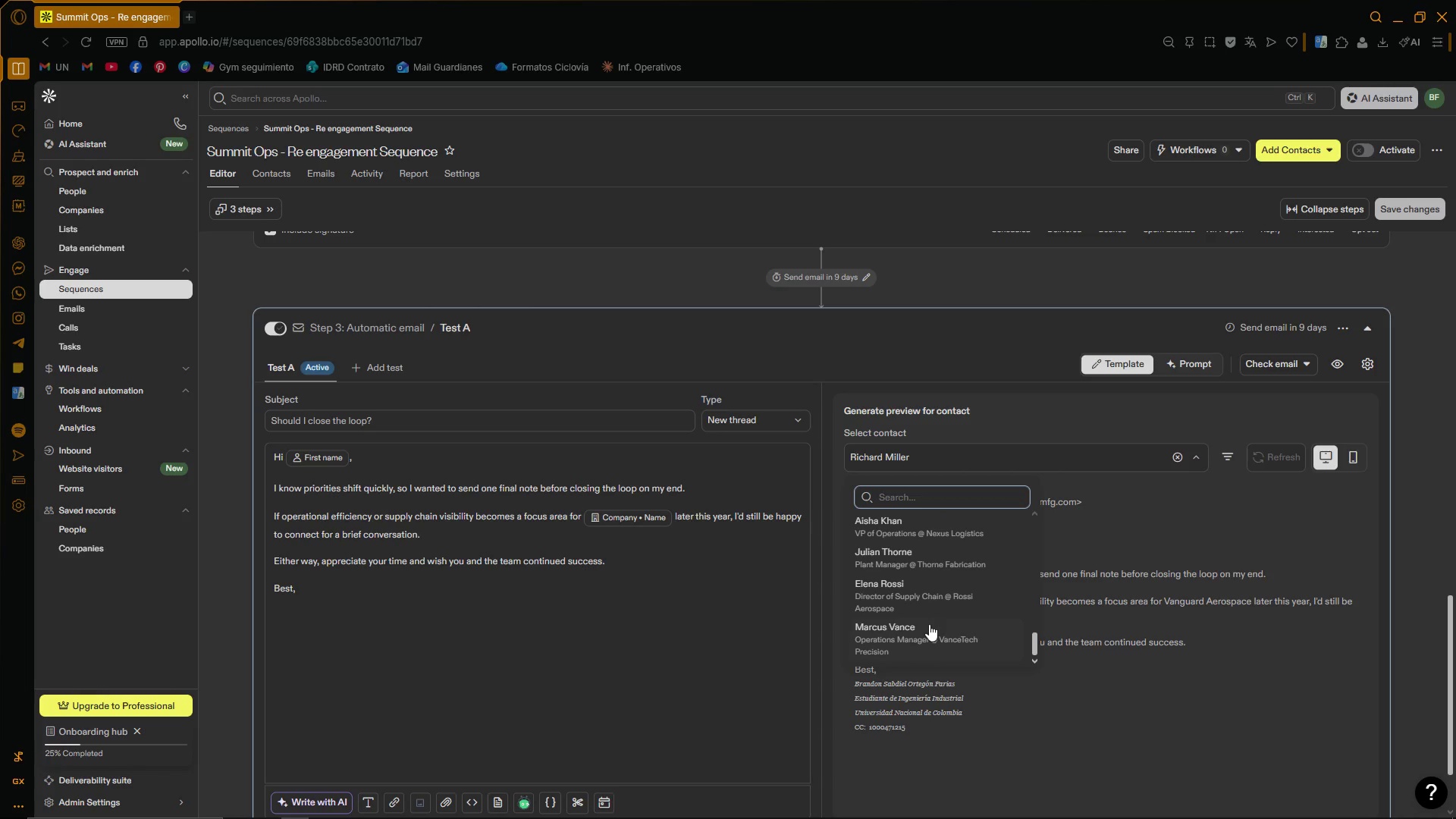 
left_click([930, 629])
 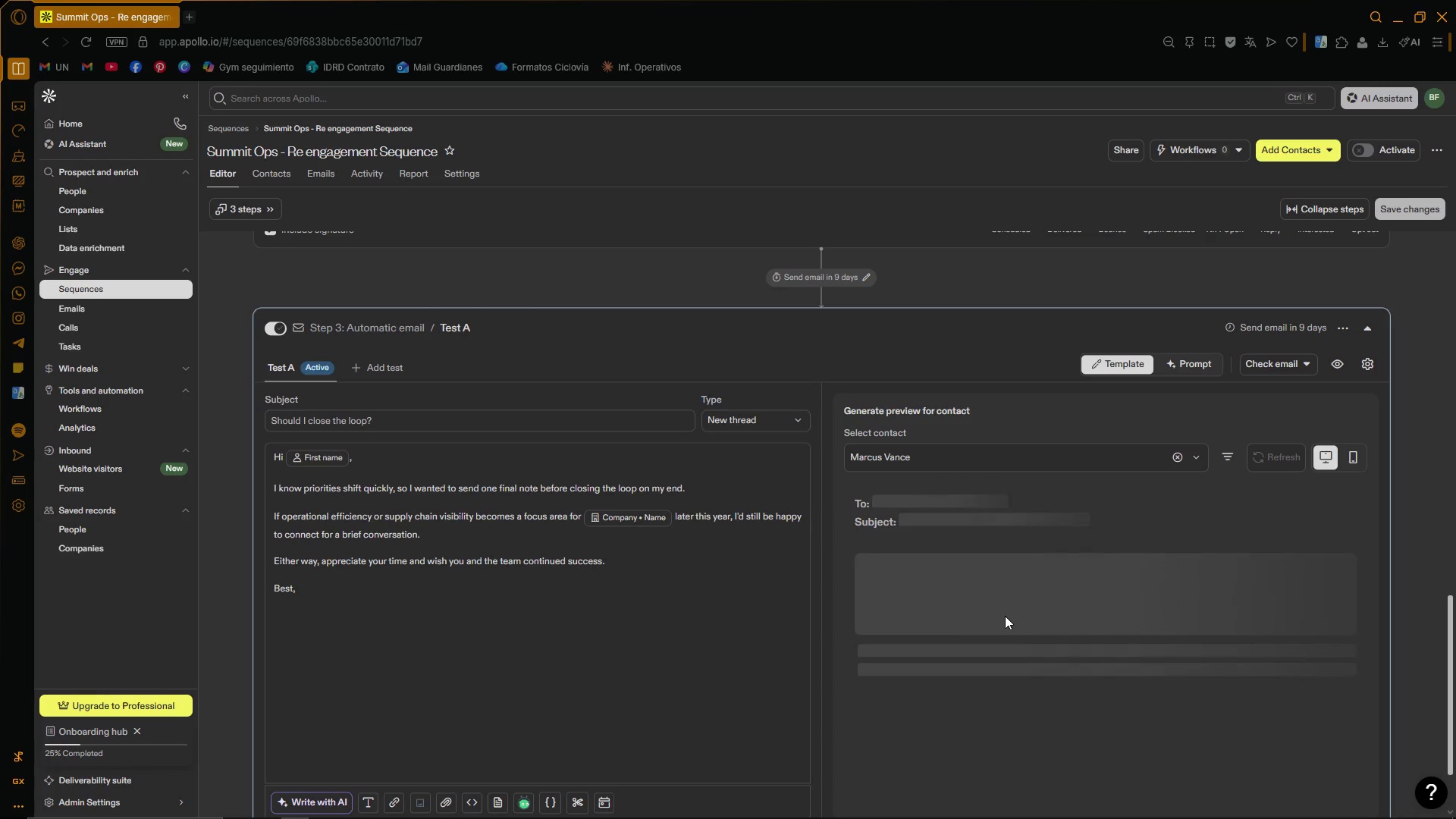 
scroll: coordinate [1072, 570], scroll_direction: down, amount: 1.0
 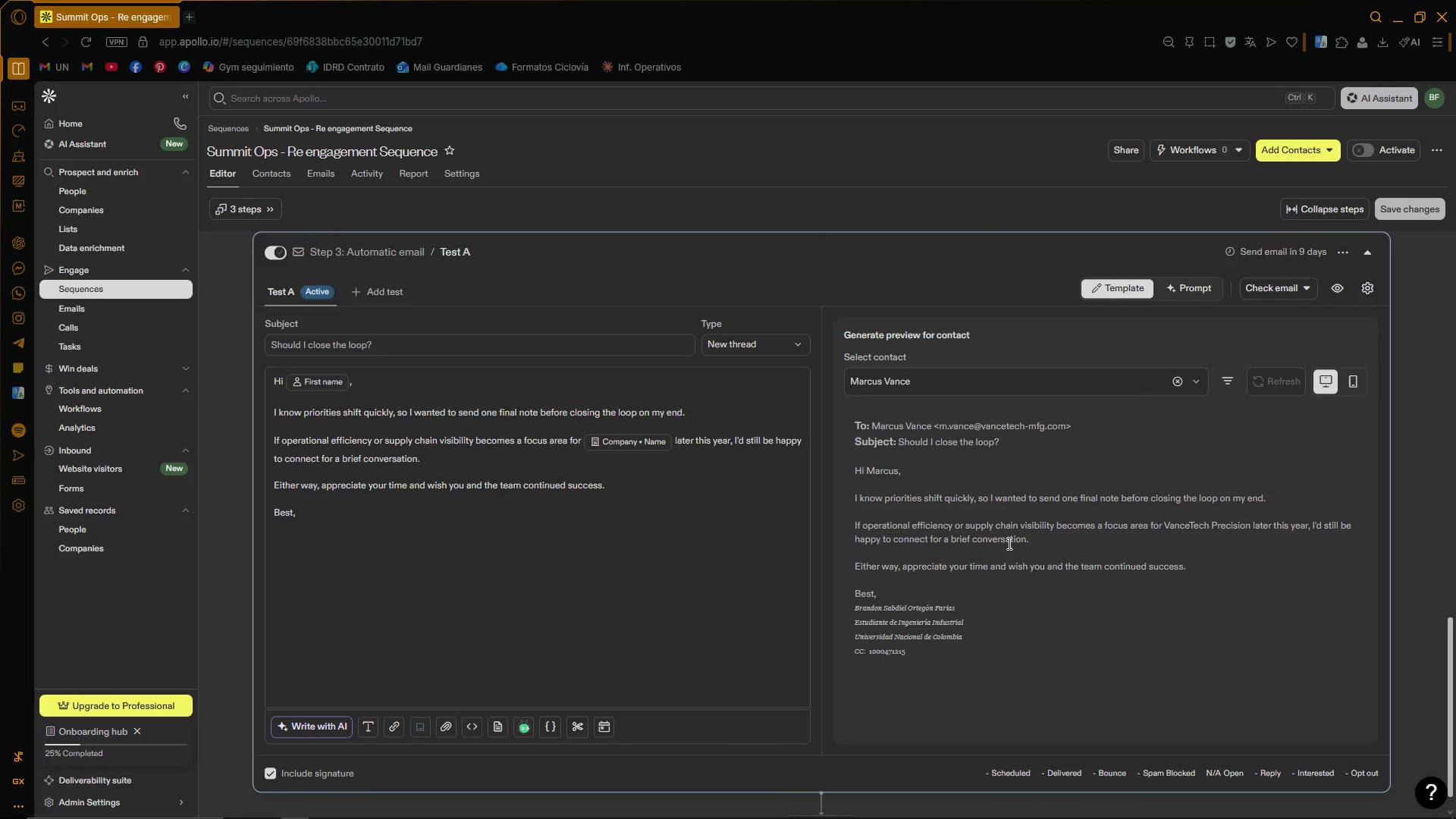 
wait(8.18)
 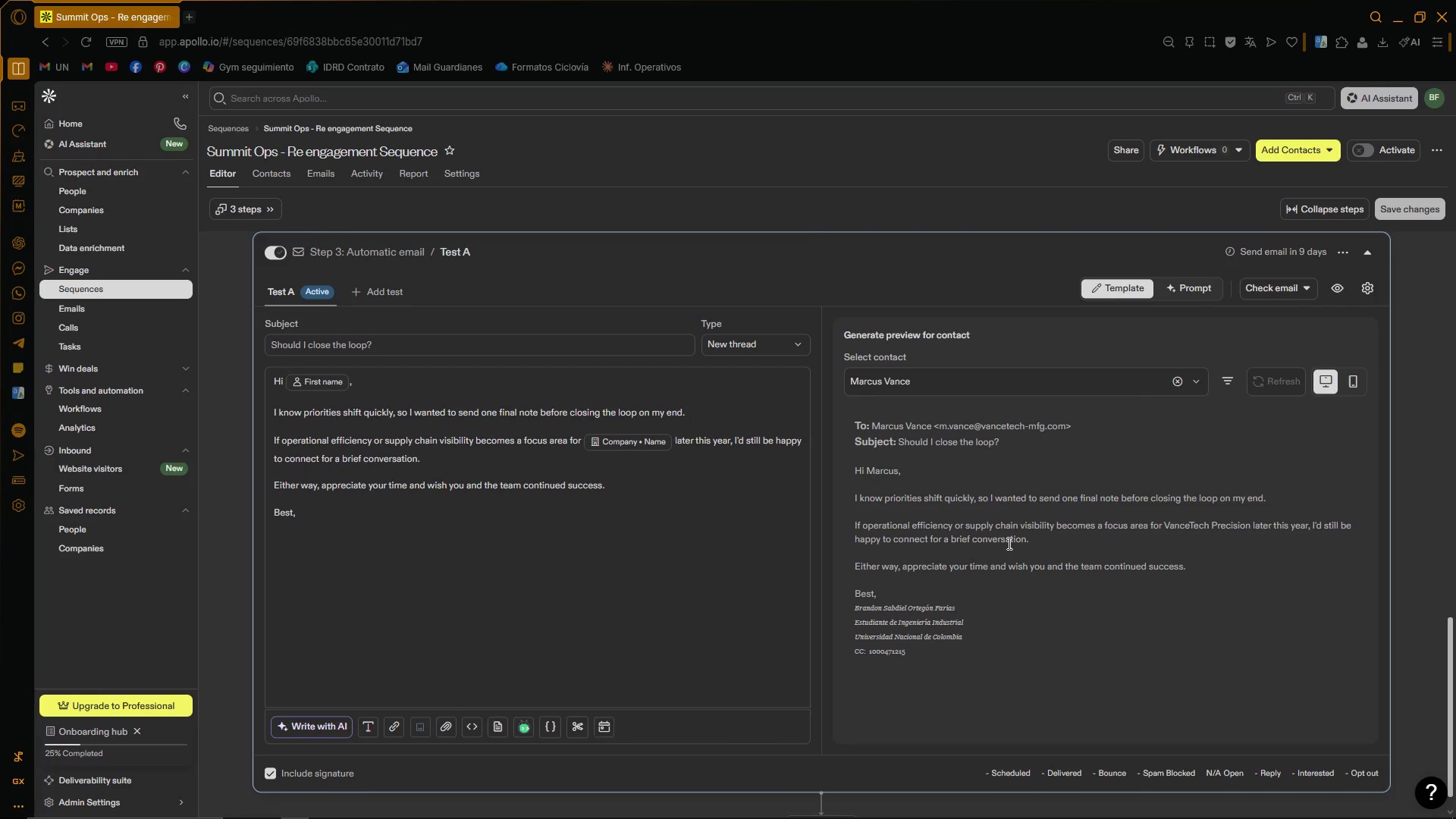 
scroll: coordinate [865, 527], scroll_direction: down, amount: 7.0
 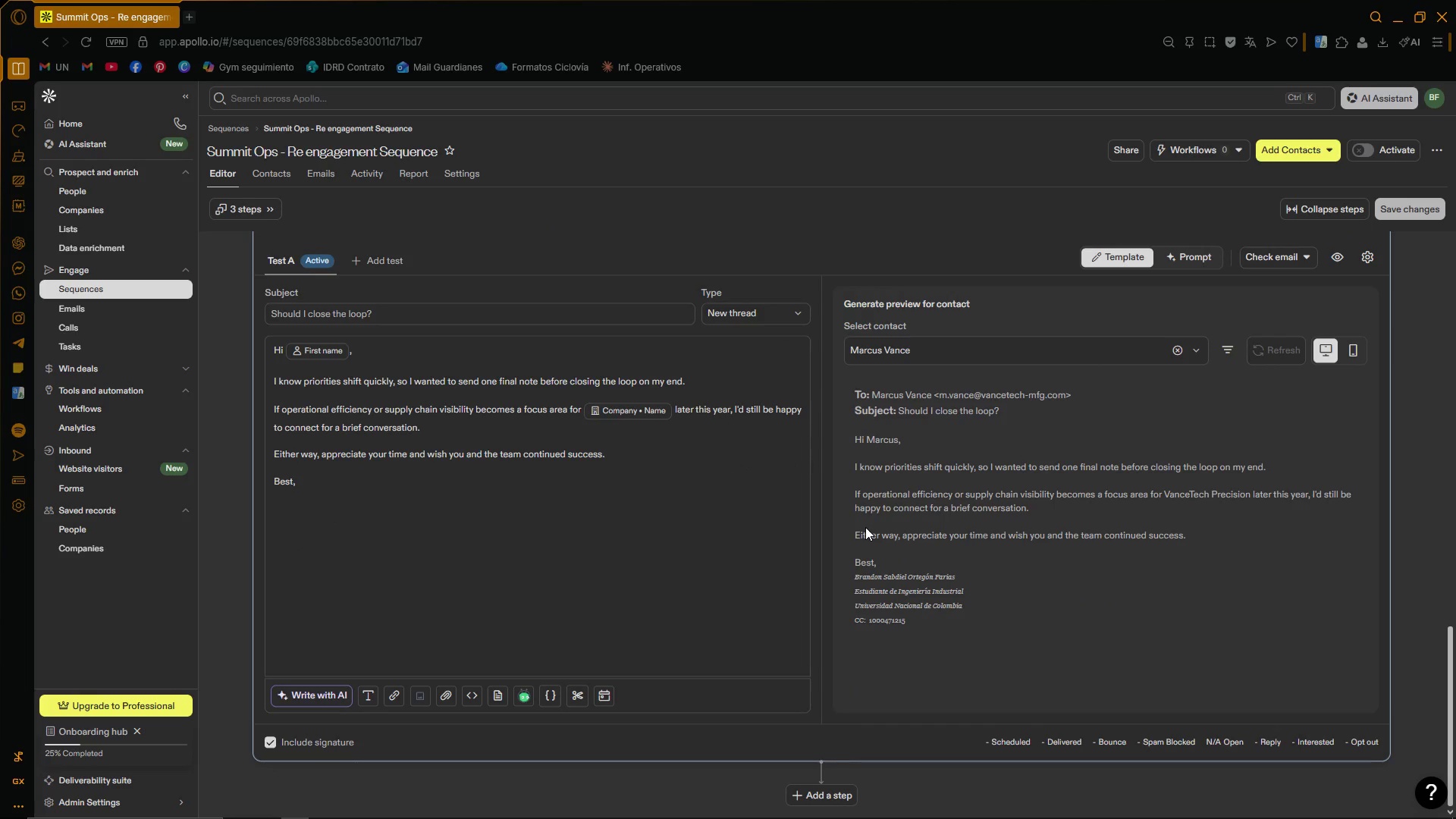 
scroll: coordinate [1006, 556], scroll_direction: up, amount: 25.0
 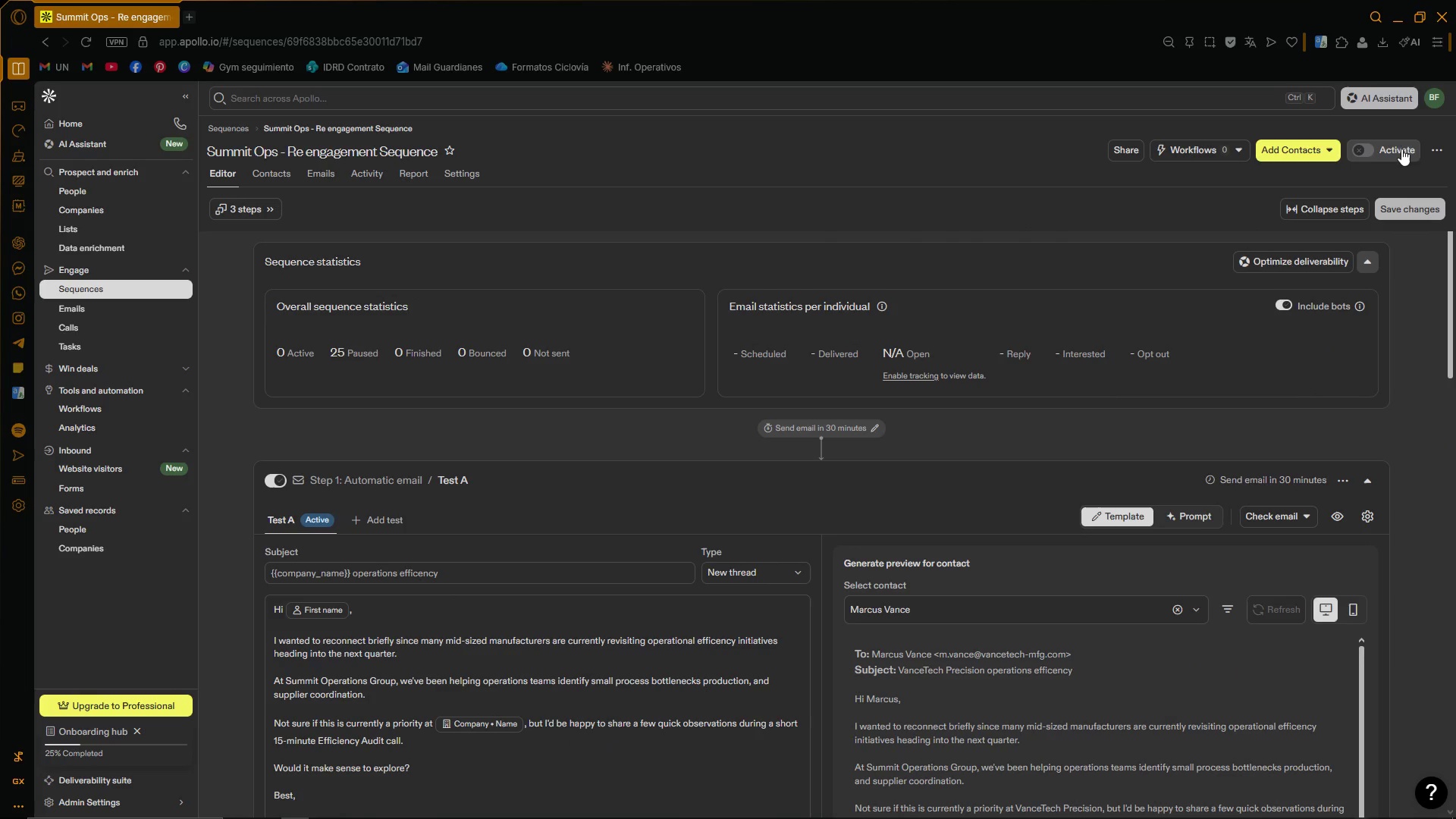 
left_click([1365, 146])
 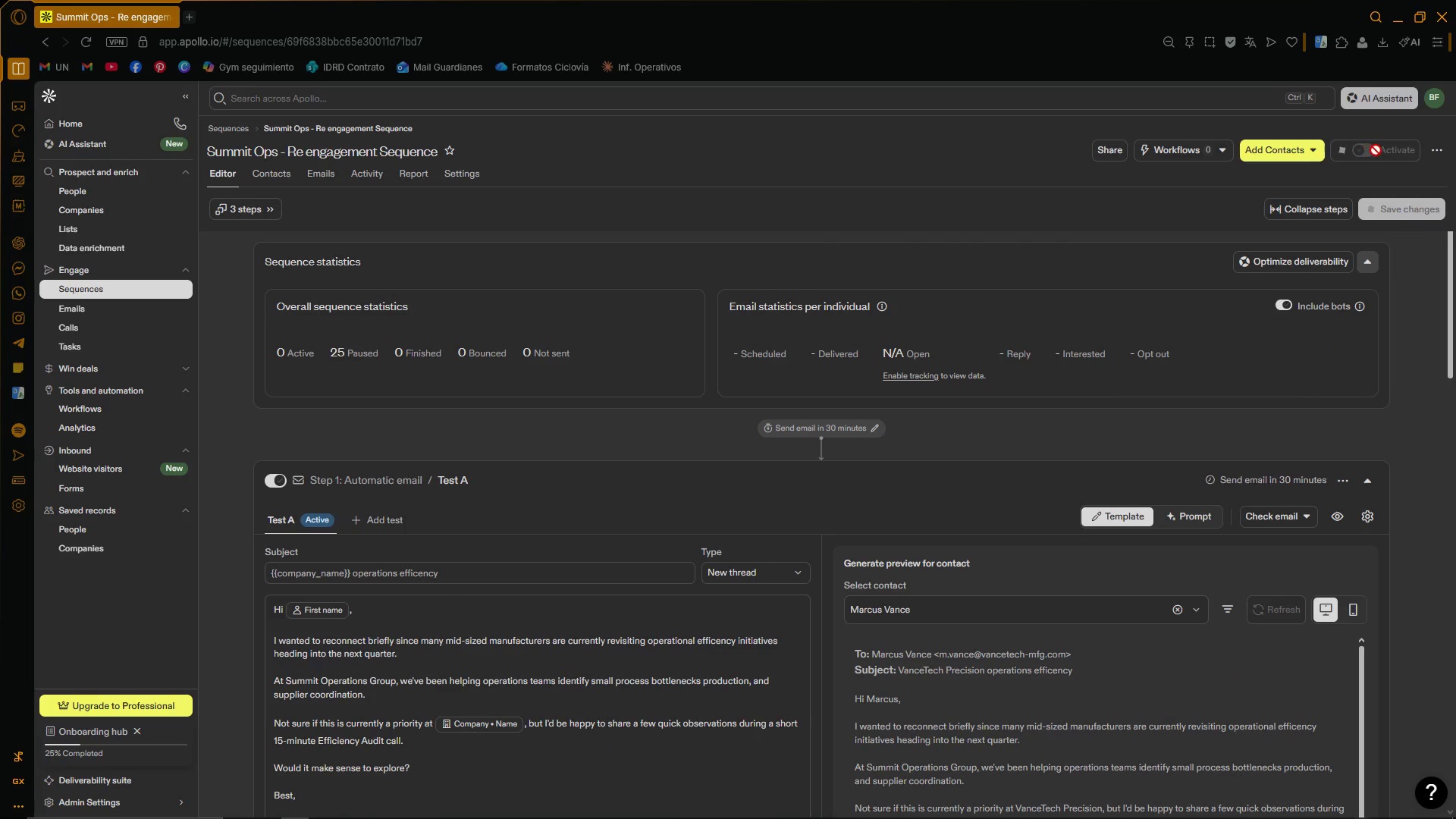 
mouse_move([1455, 237])
 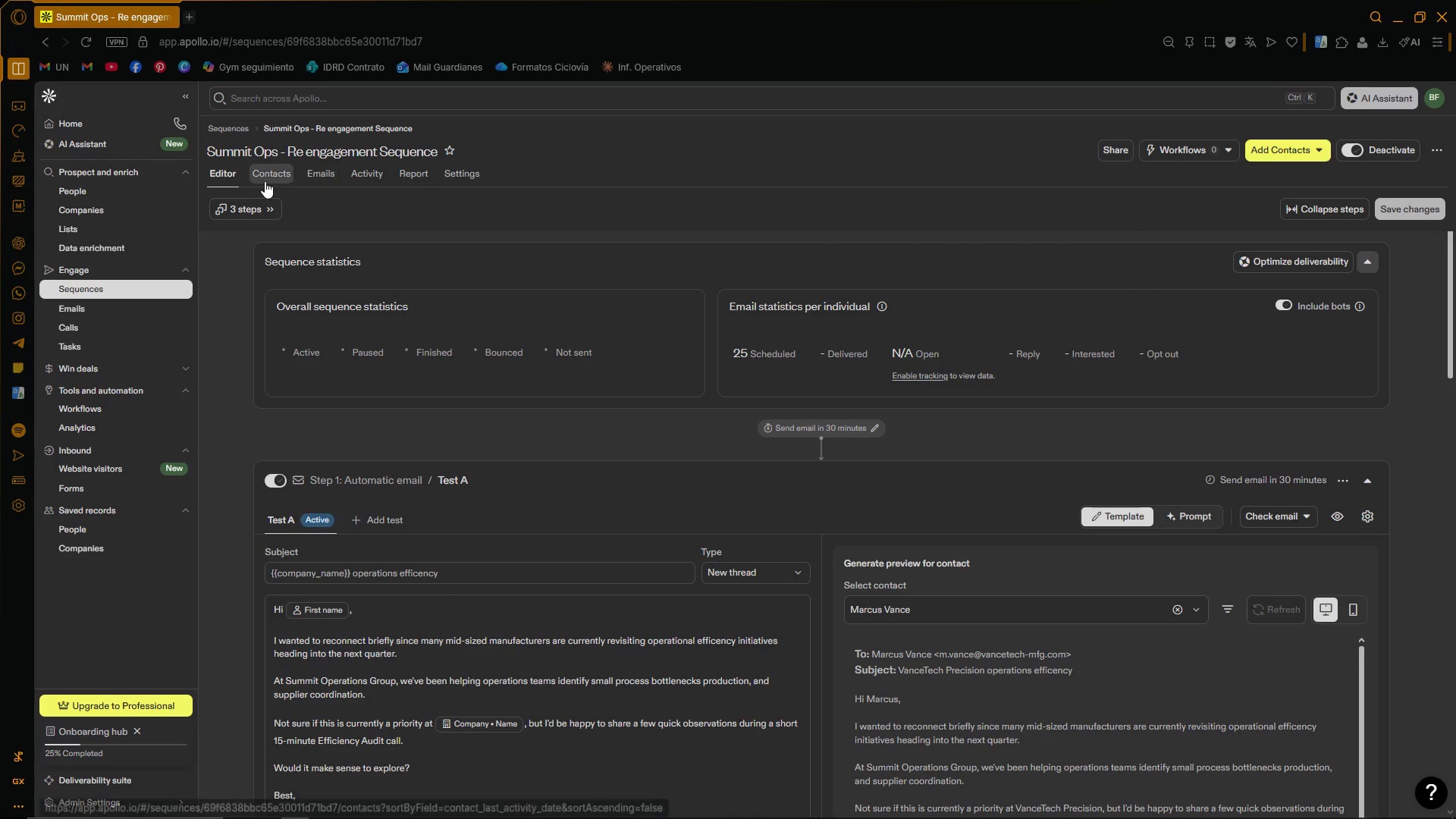 
left_click([278, 173])
 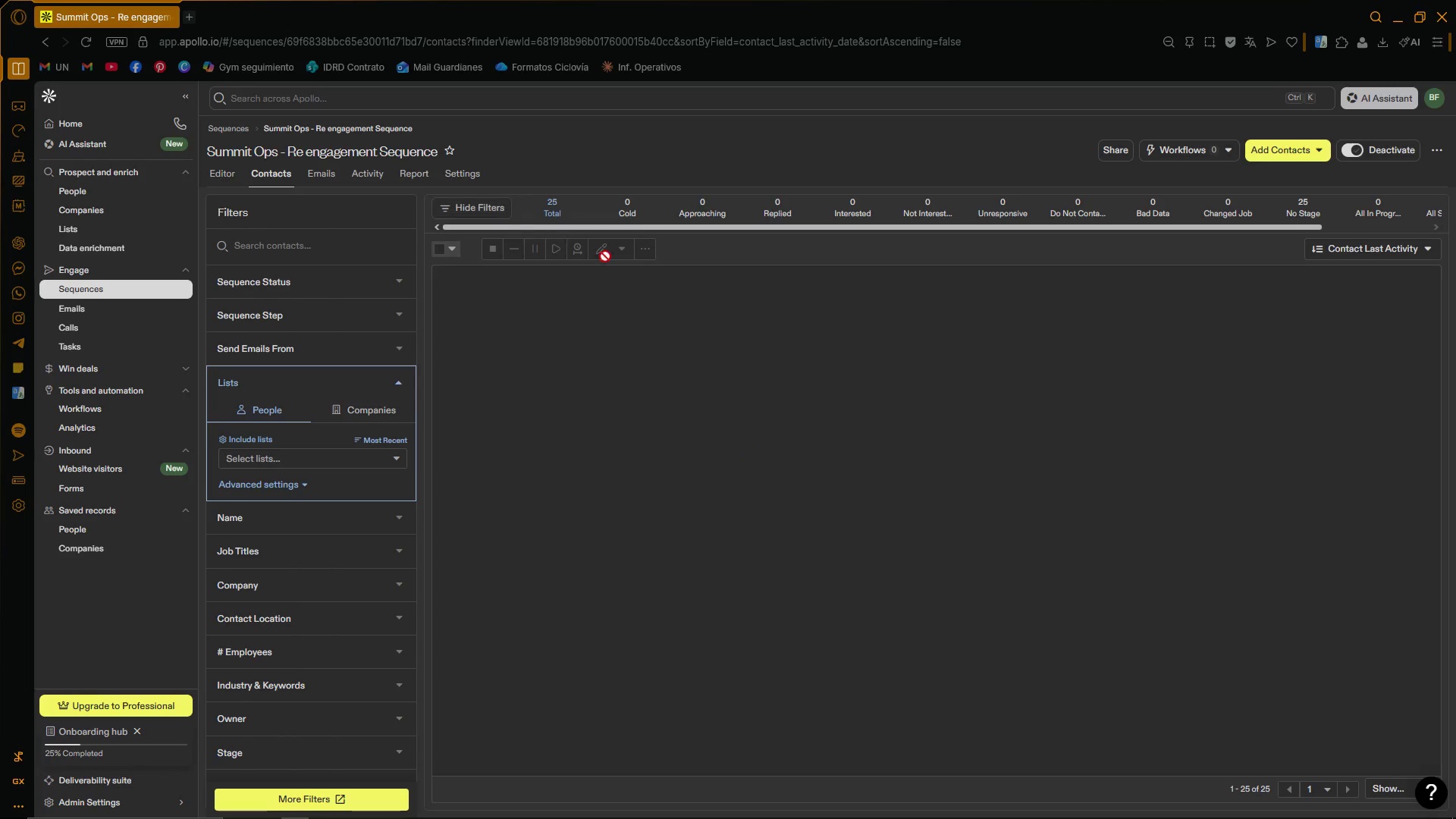 
left_click([584, 317])
 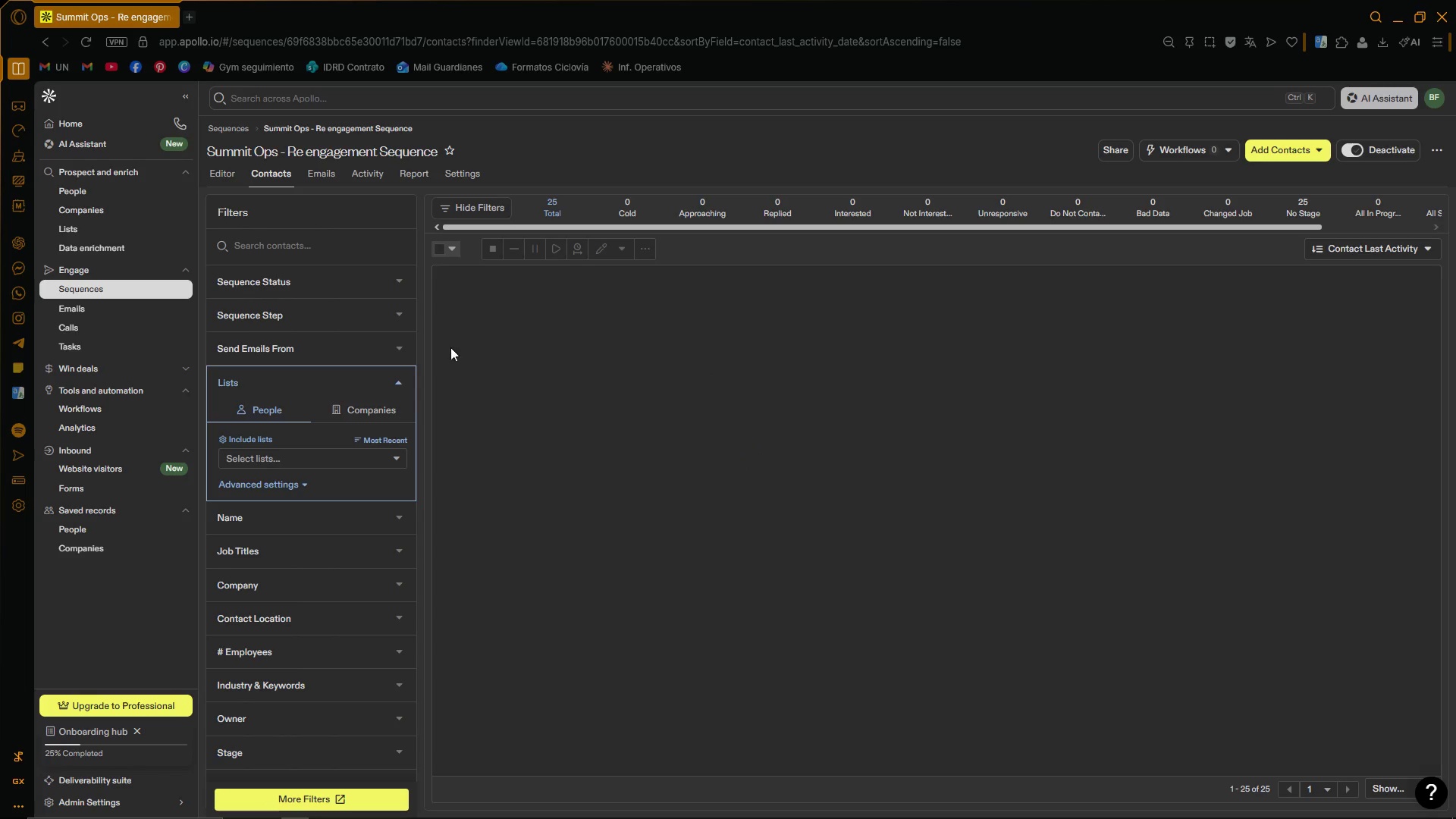 
scroll: coordinate [418, 359], scroll_direction: down, amount: 1.0
 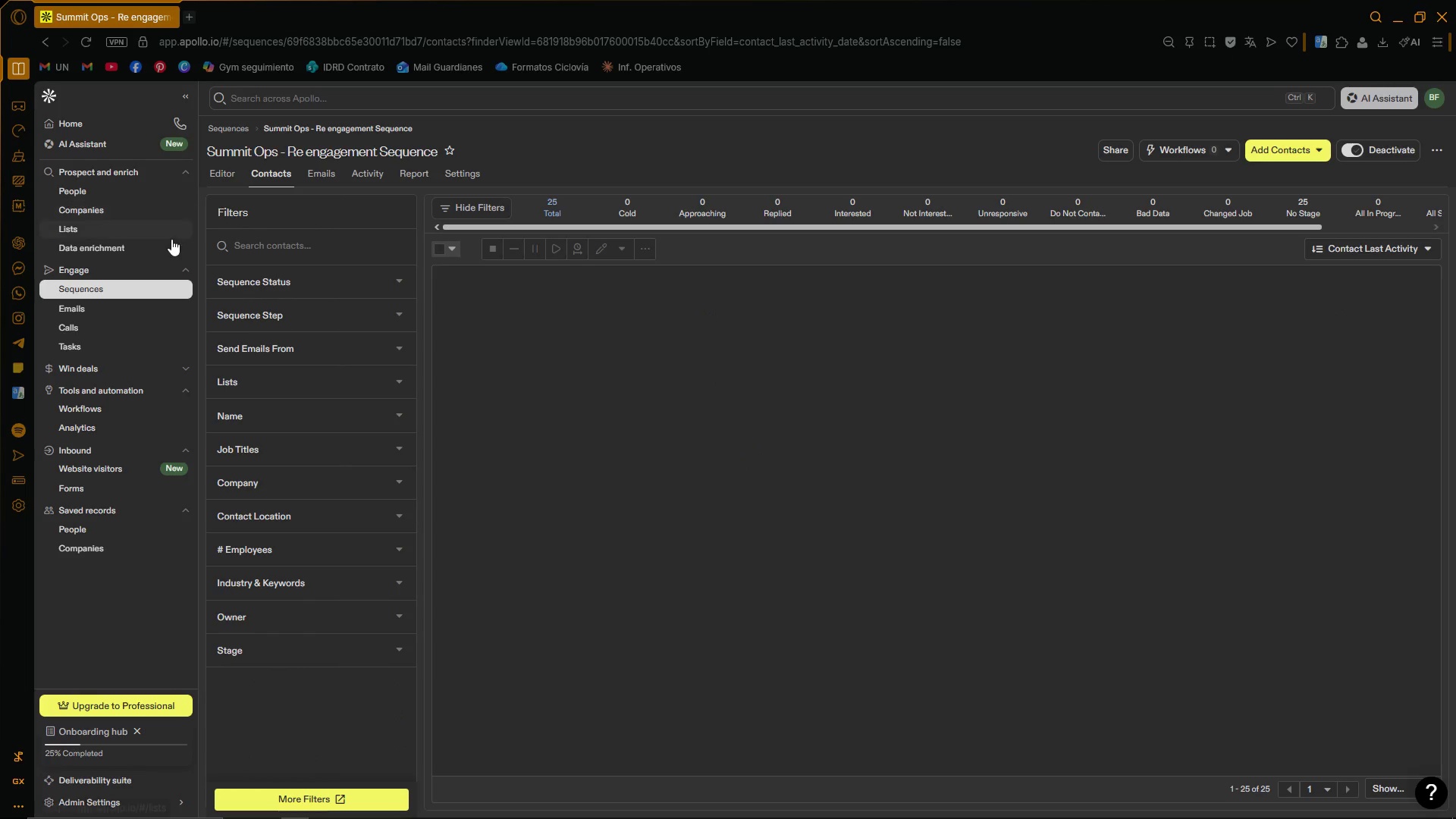 
left_click([130, 209])
 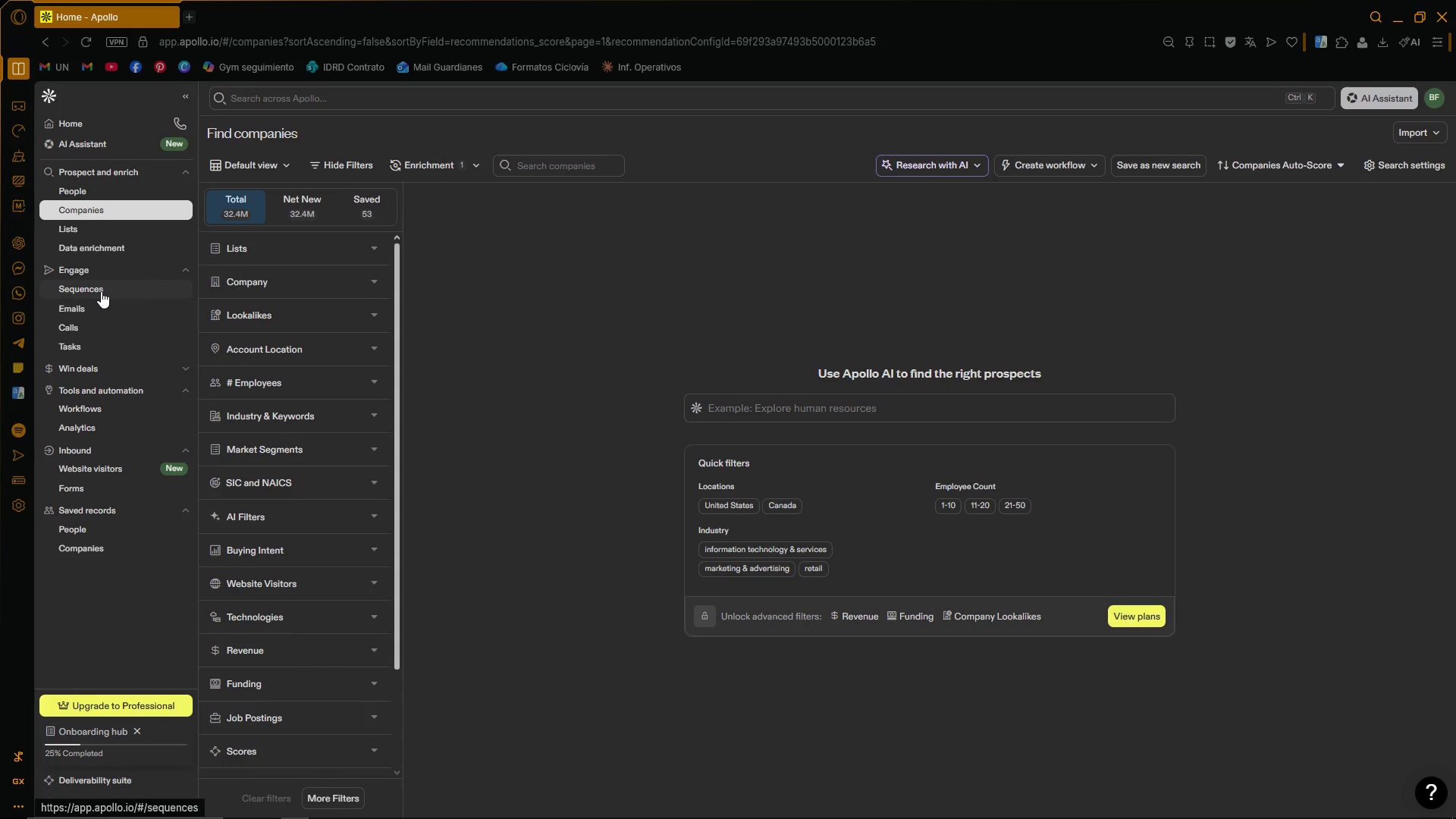 
left_click([102, 291])
 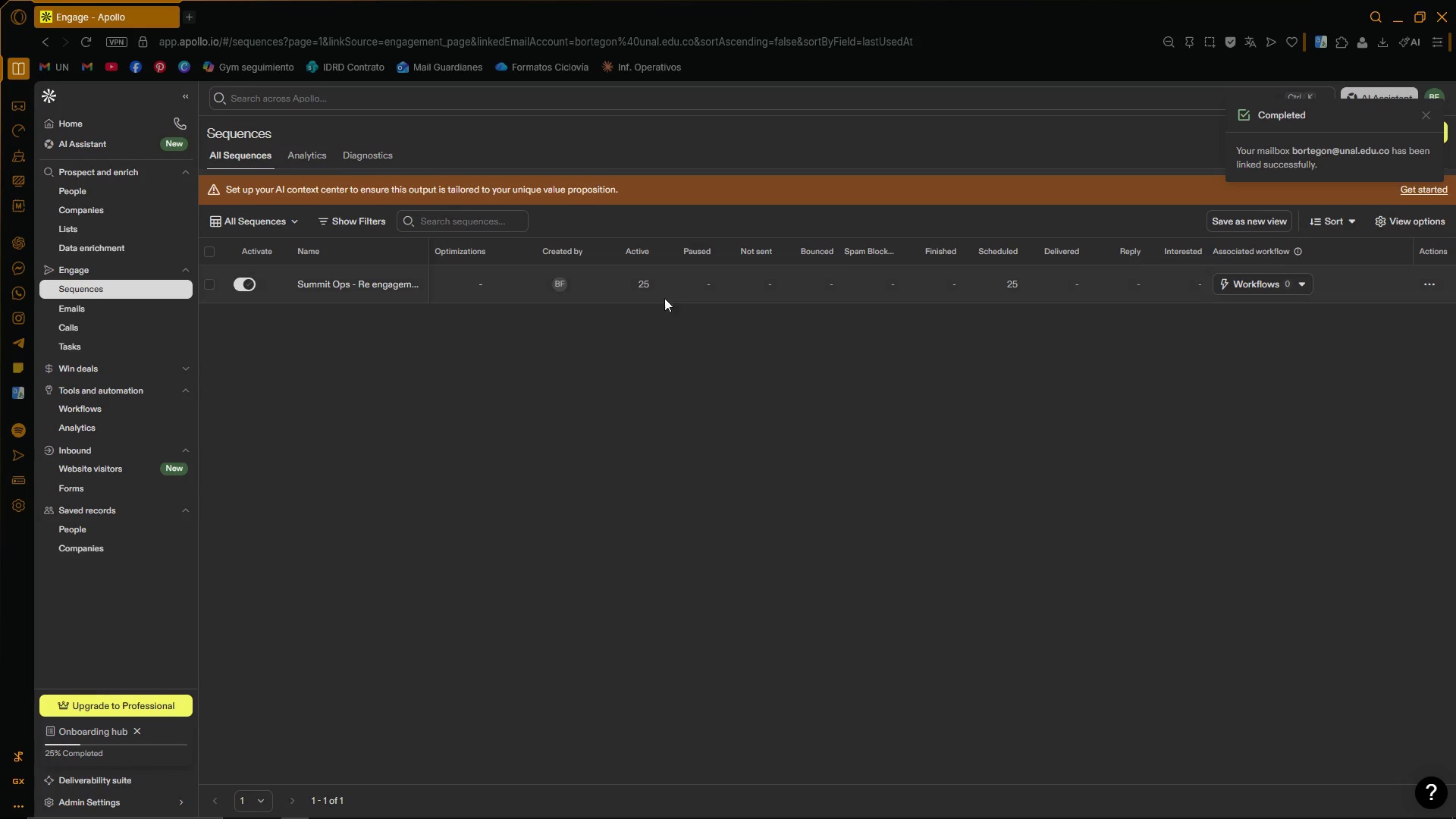 
left_click([644, 284])
 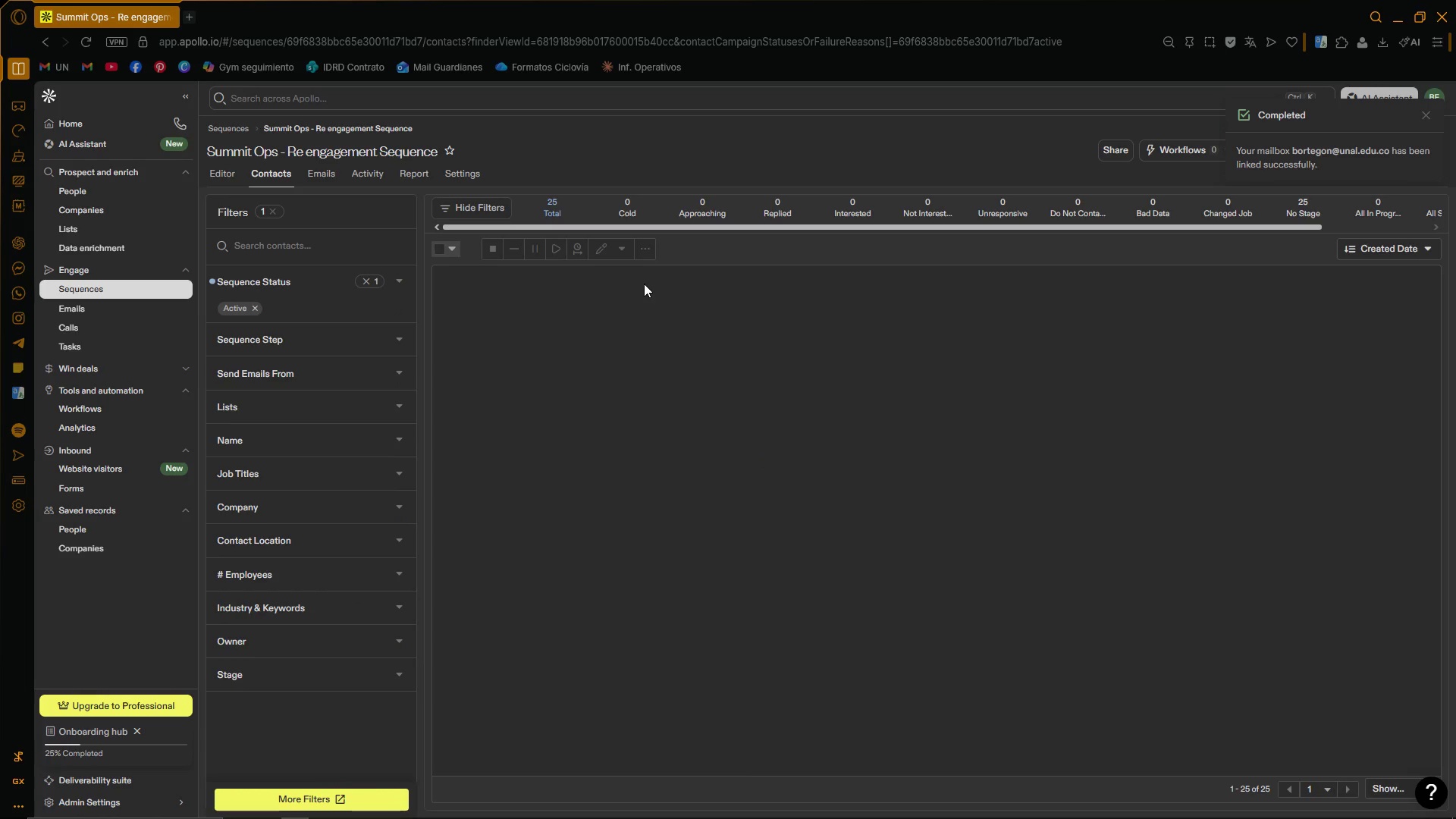 
left_click([644, 284])
 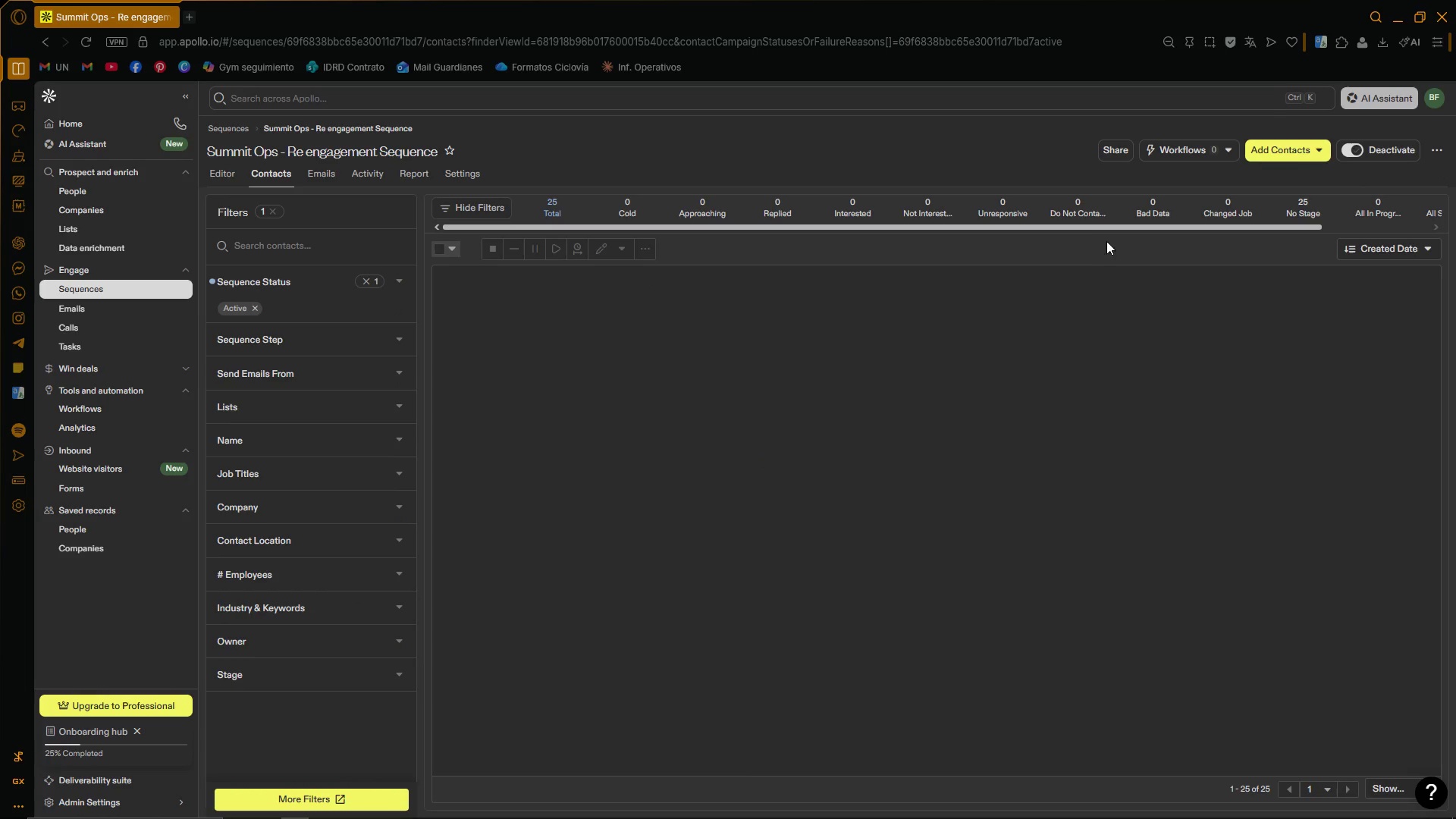 
left_click_drag(start_coordinate=[1118, 227], to_coordinate=[763, 248])
 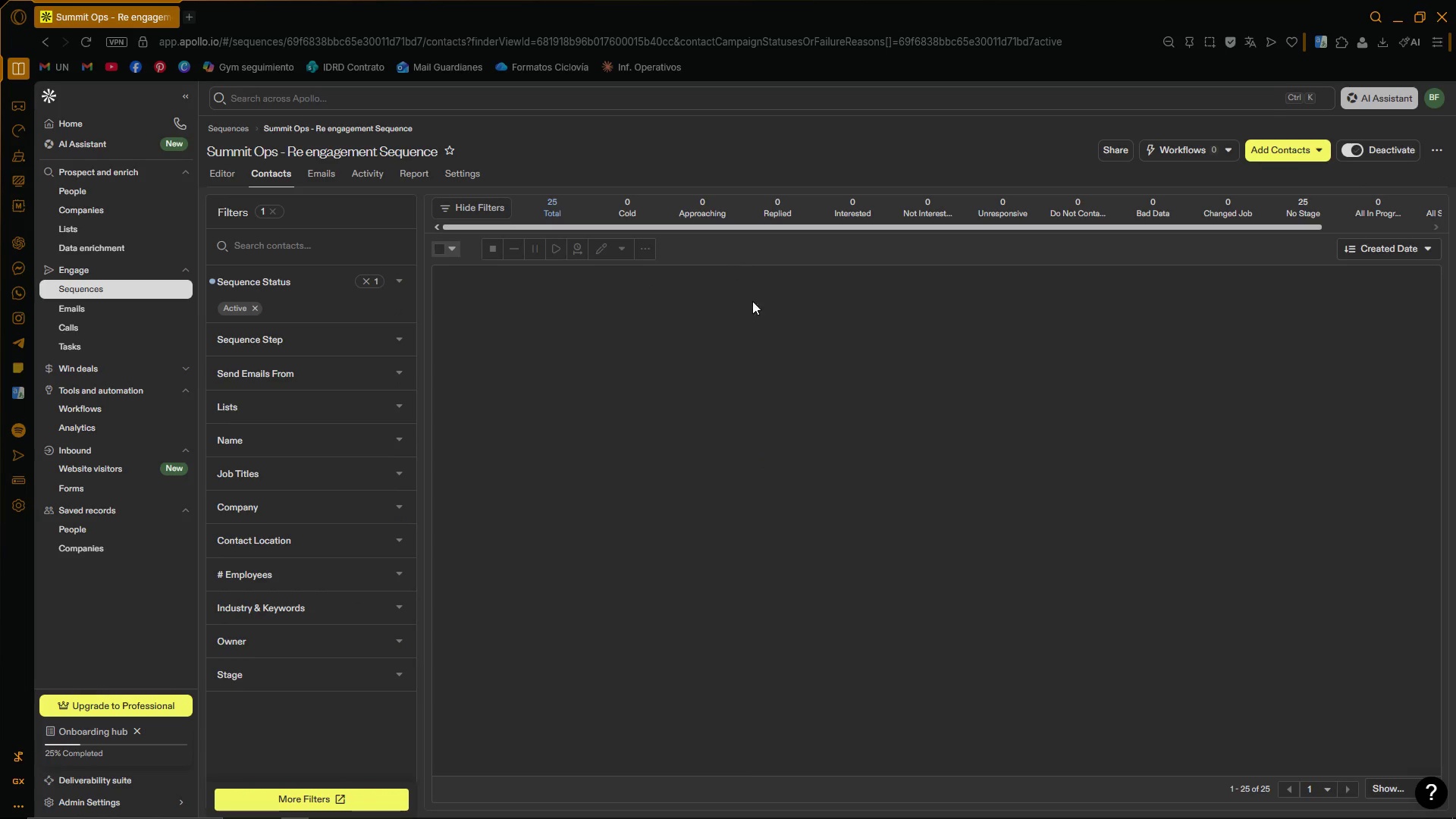 
left_click([921, 369])
 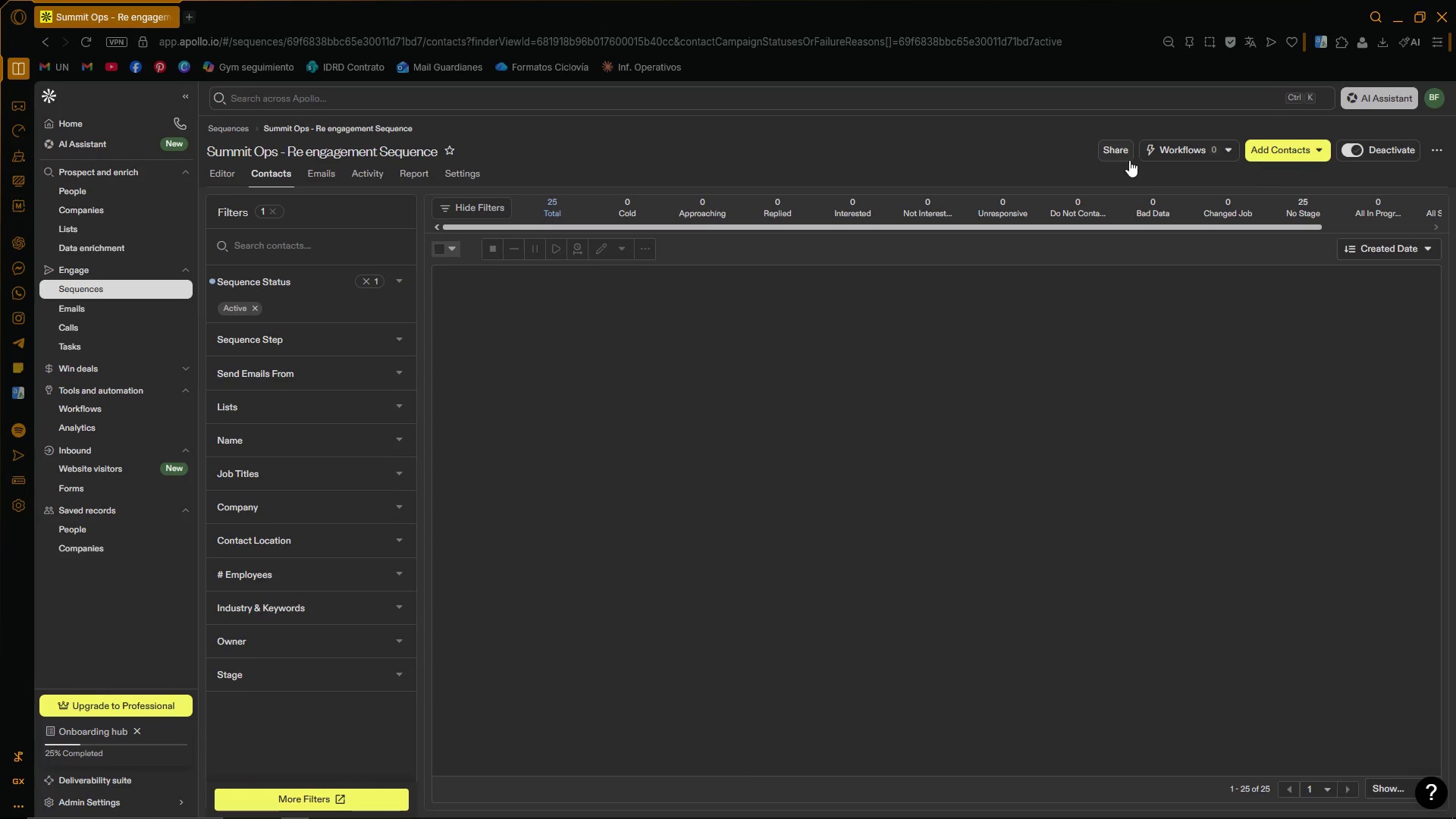 
left_click([1121, 156])
 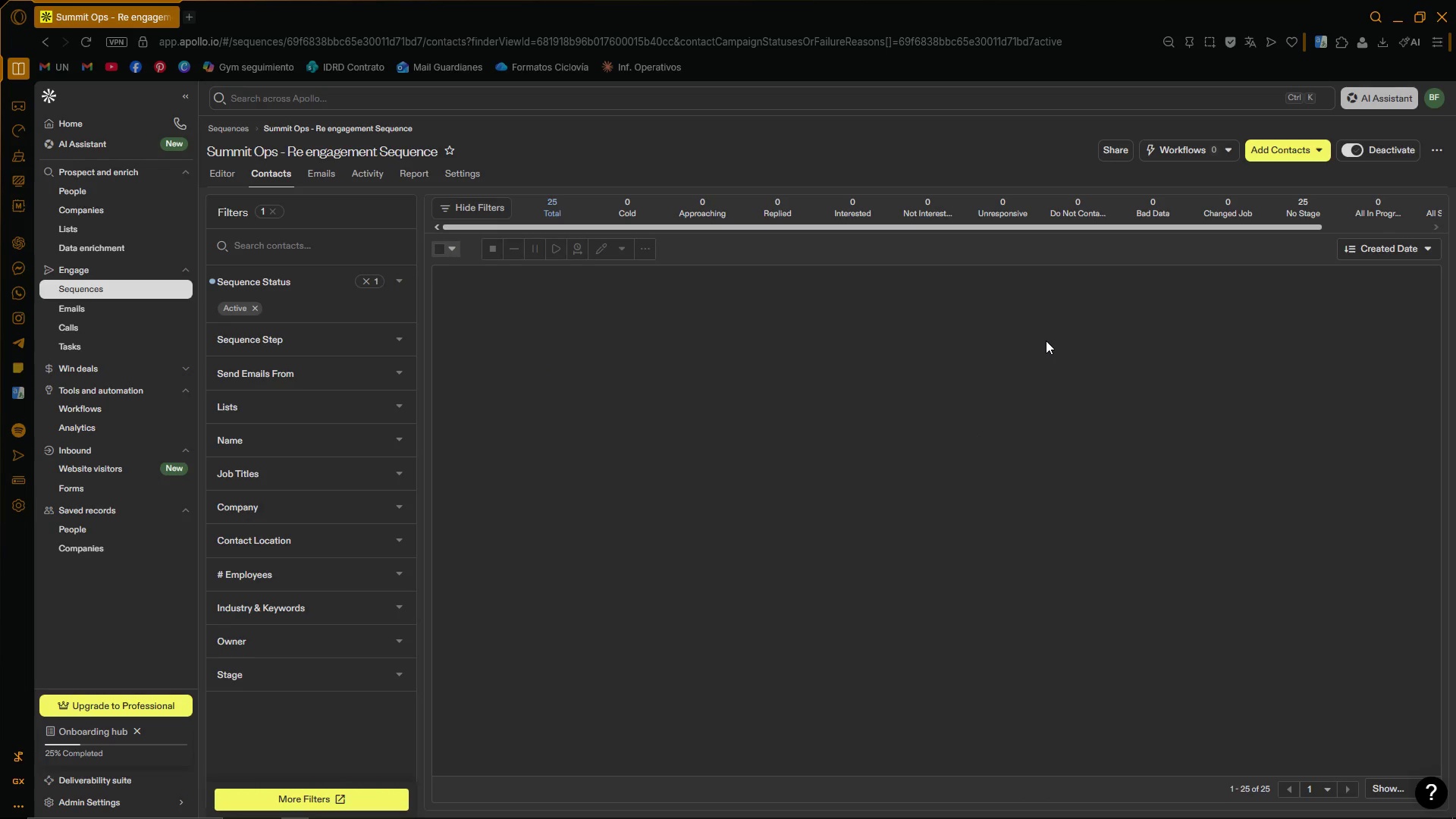 
left_click([1442, 158])
 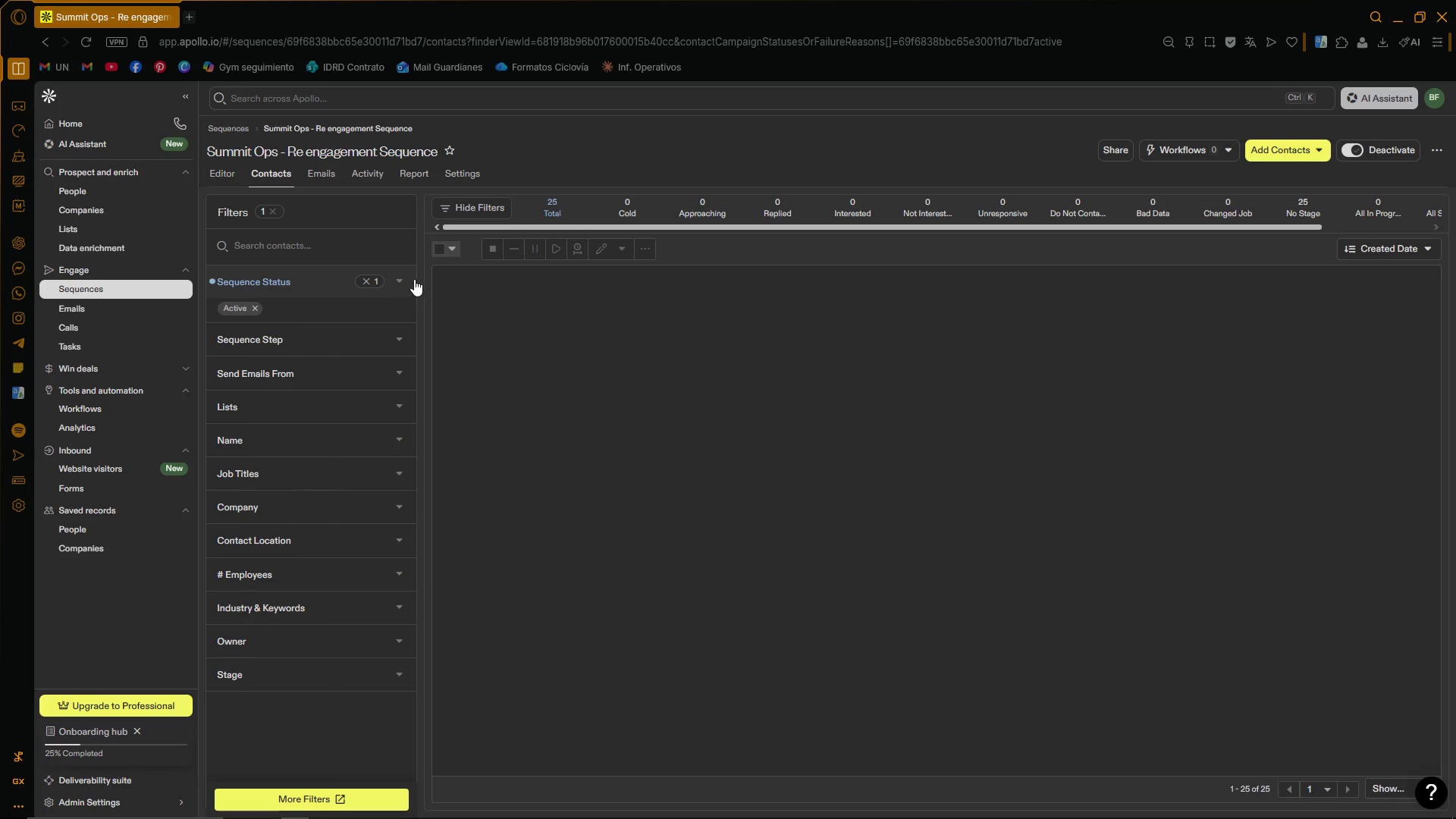 
left_click([363, 278])
 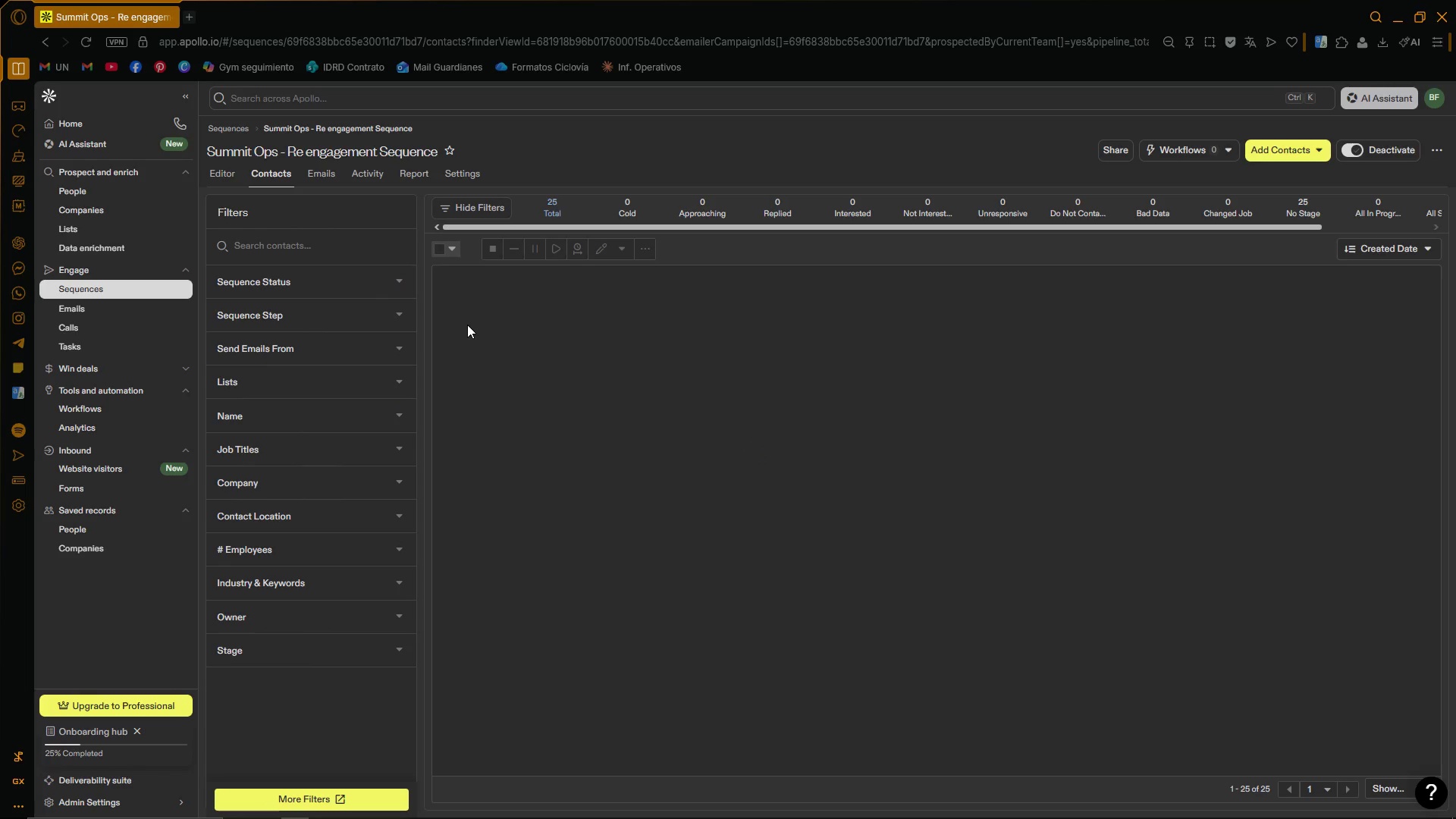 
scroll: coordinate [394, 324], scroll_direction: up, amount: 2.0
 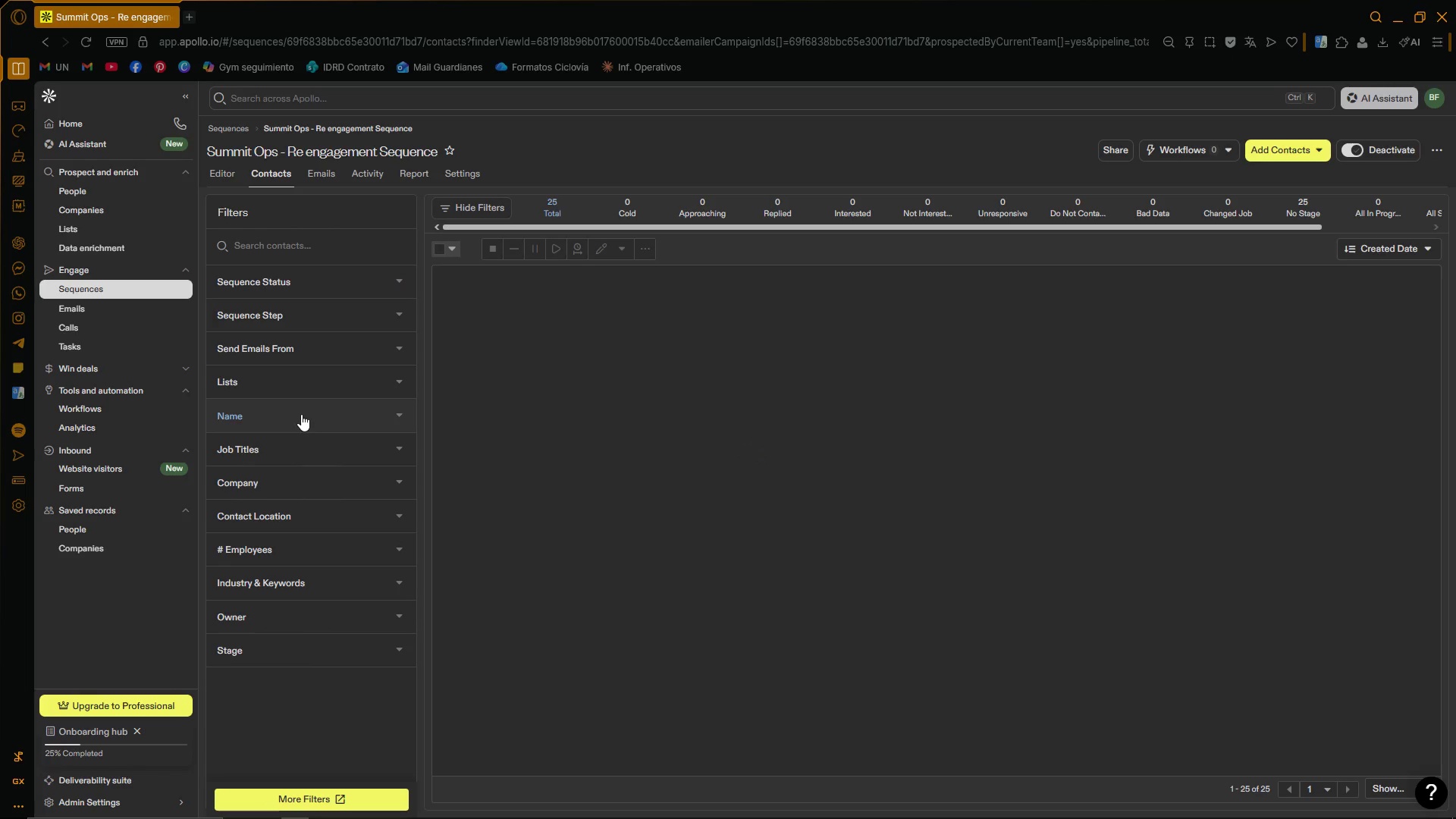 
left_click([218, 176])
 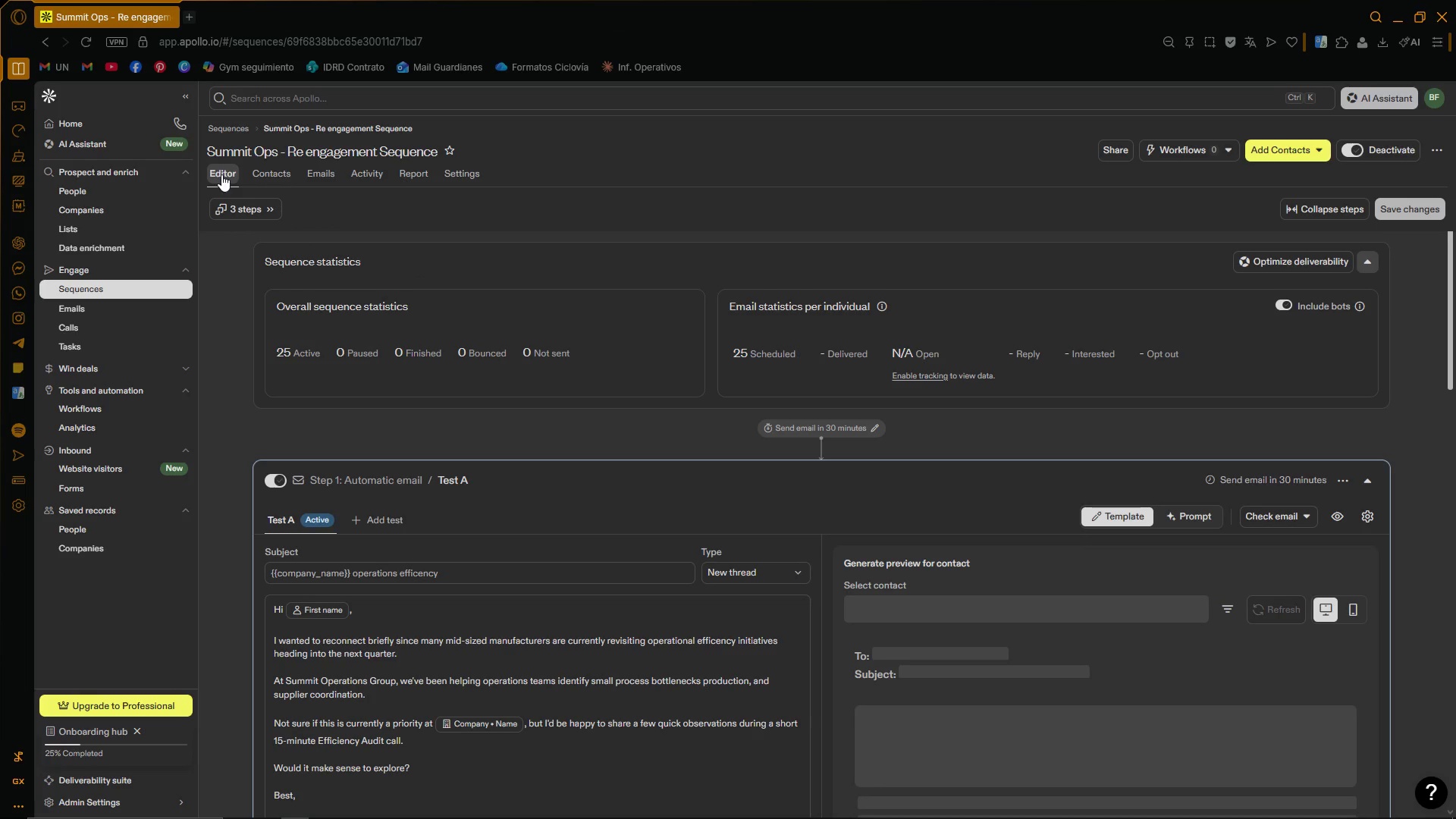 
left_click([280, 183])
 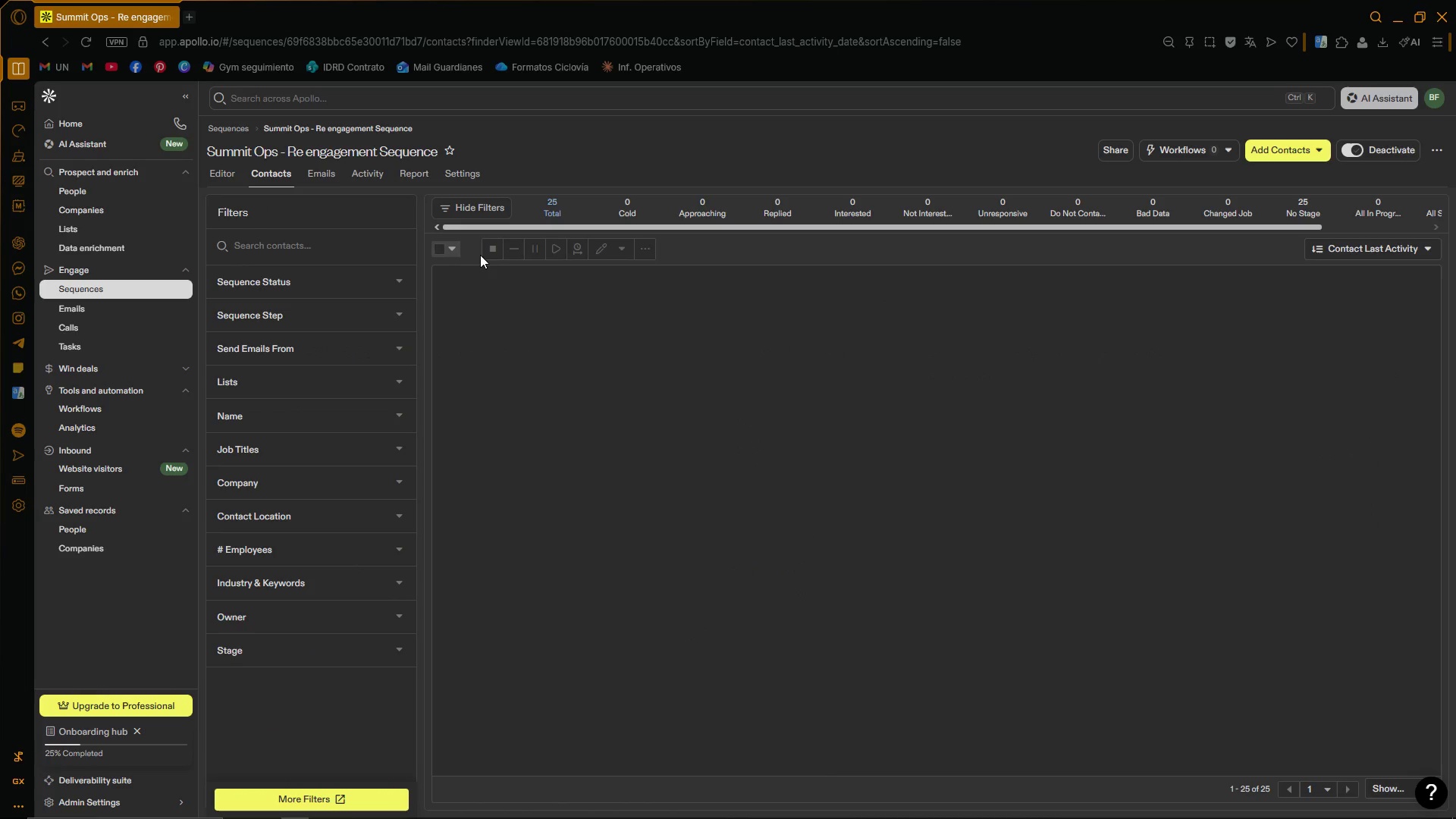 
left_click([438, 246])
 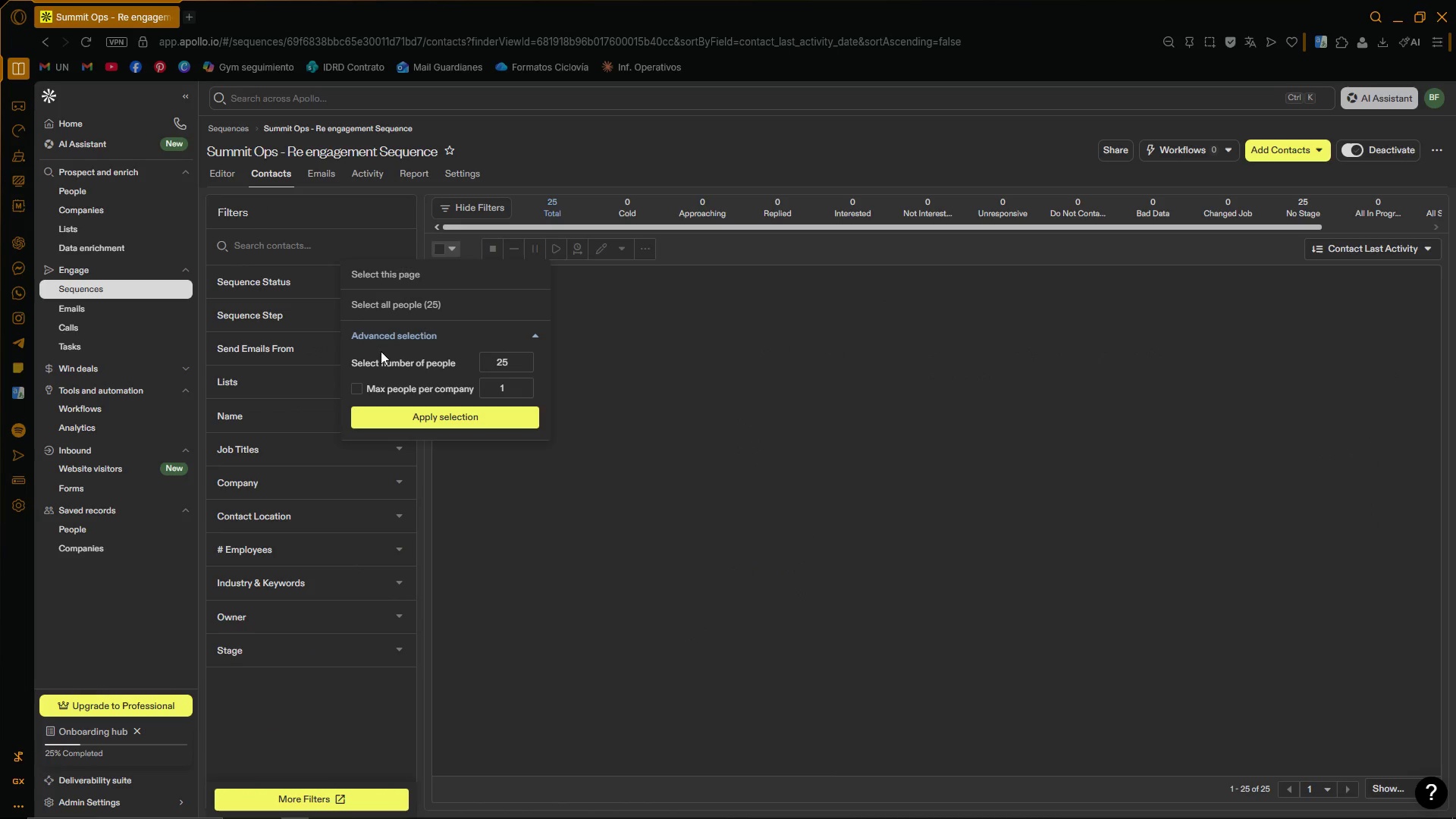 
left_click([377, 300])
 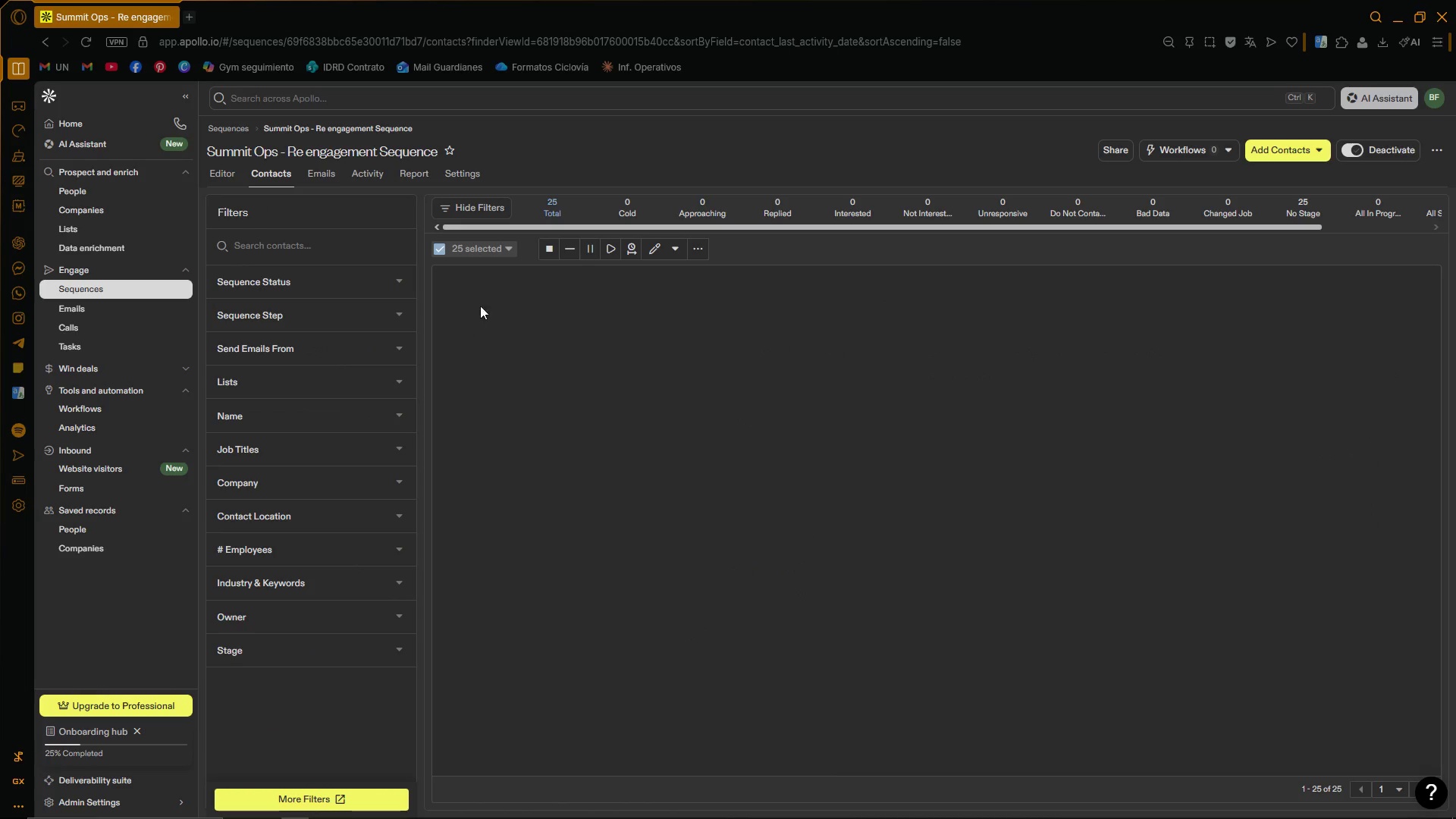 
scroll: coordinate [494, 350], scroll_direction: none, amount: 0.0
 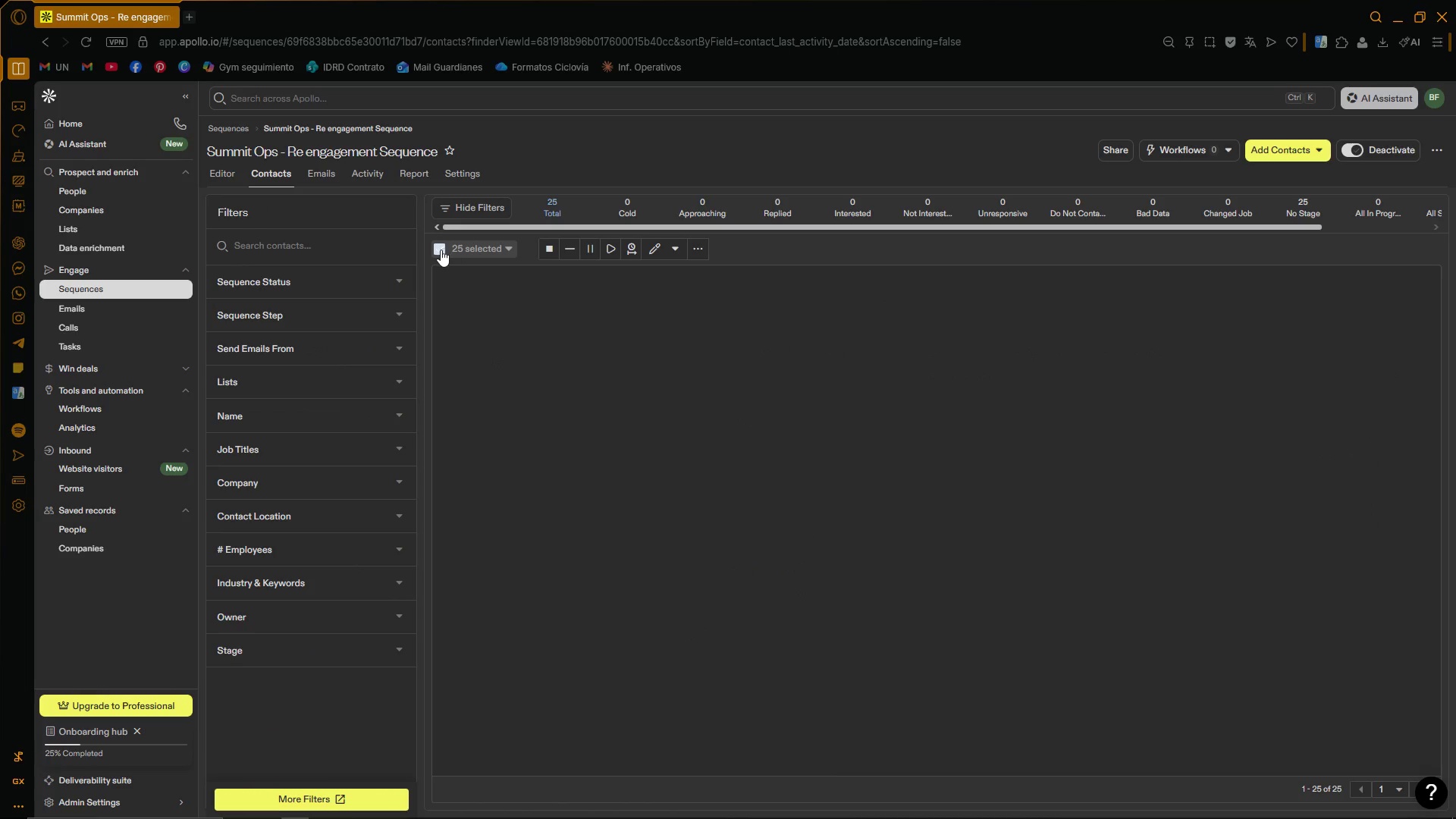 
left_click([441, 249])
 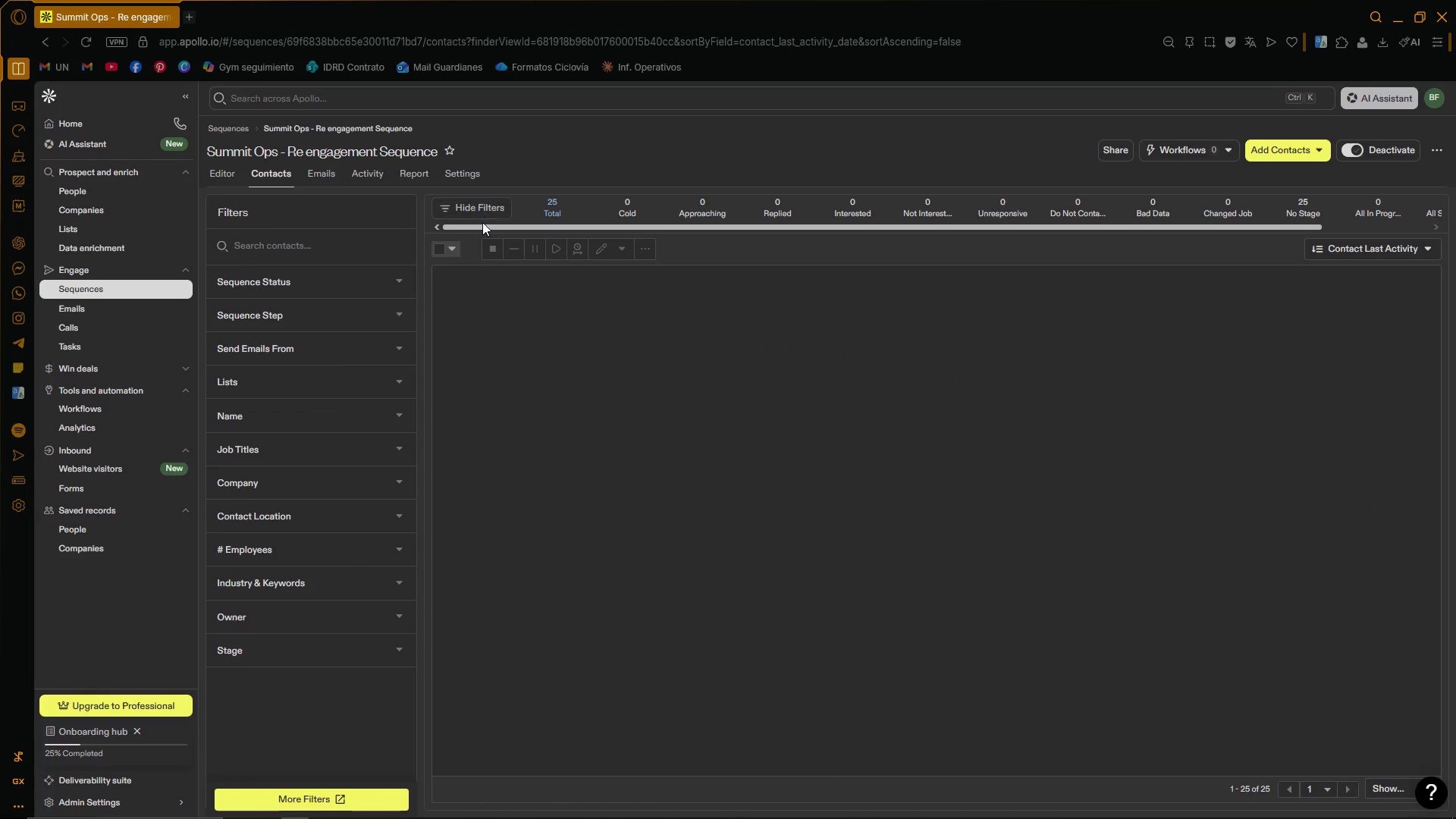 
left_click_drag(start_coordinate=[482, 226], to_coordinate=[441, 234])
 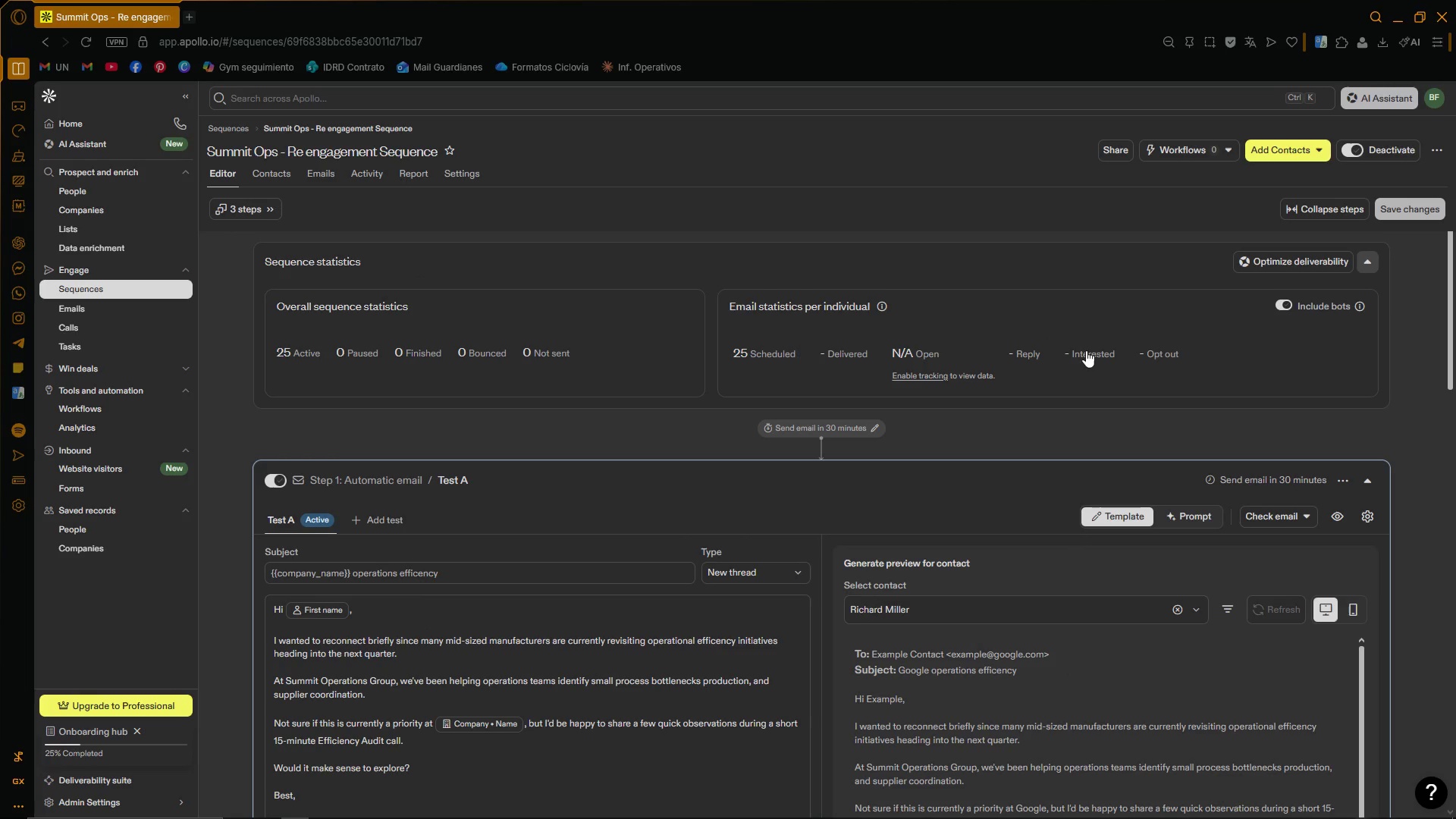 
mouse_move([733, 350])
 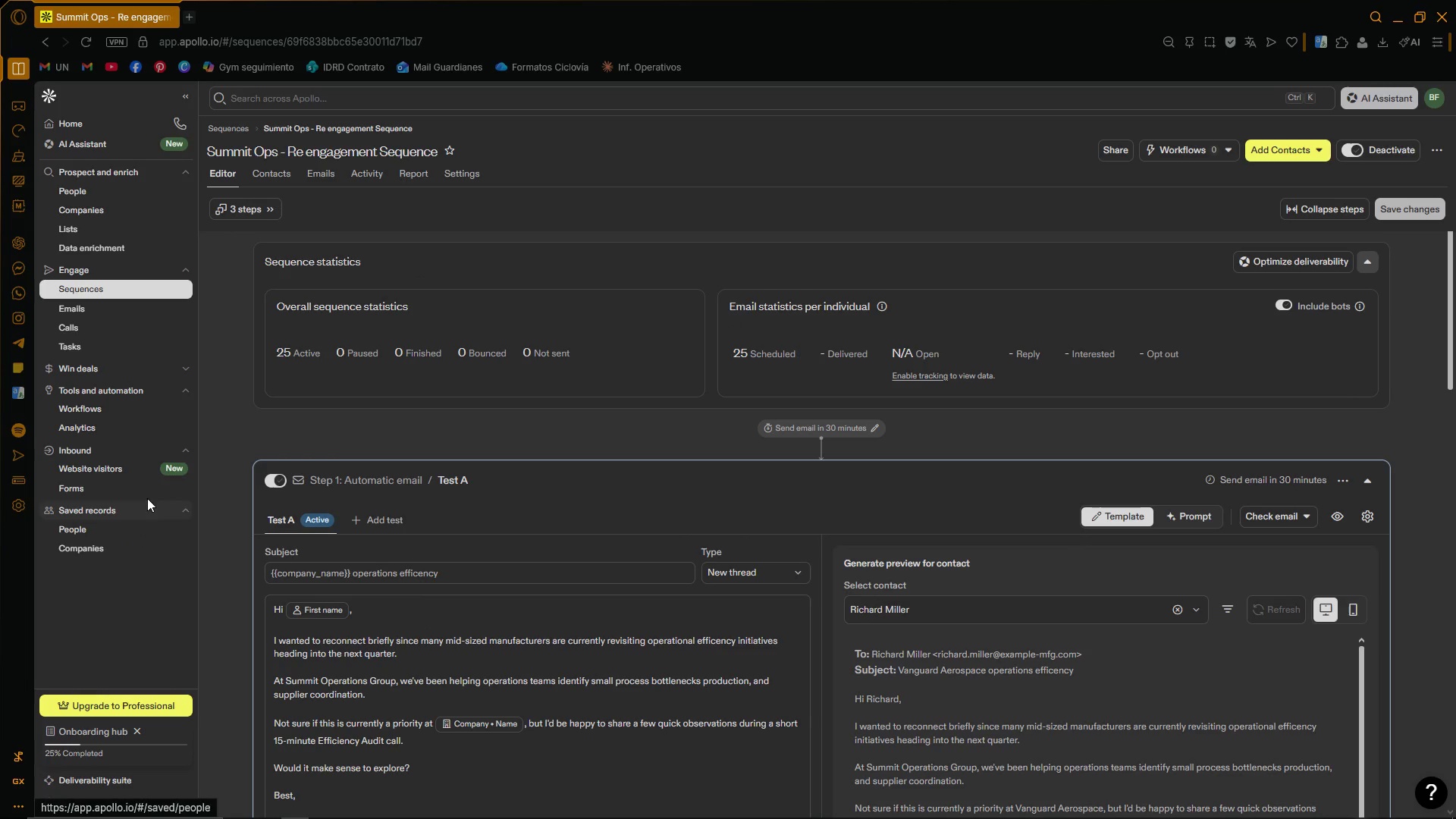 
mouse_move([152, 523])
 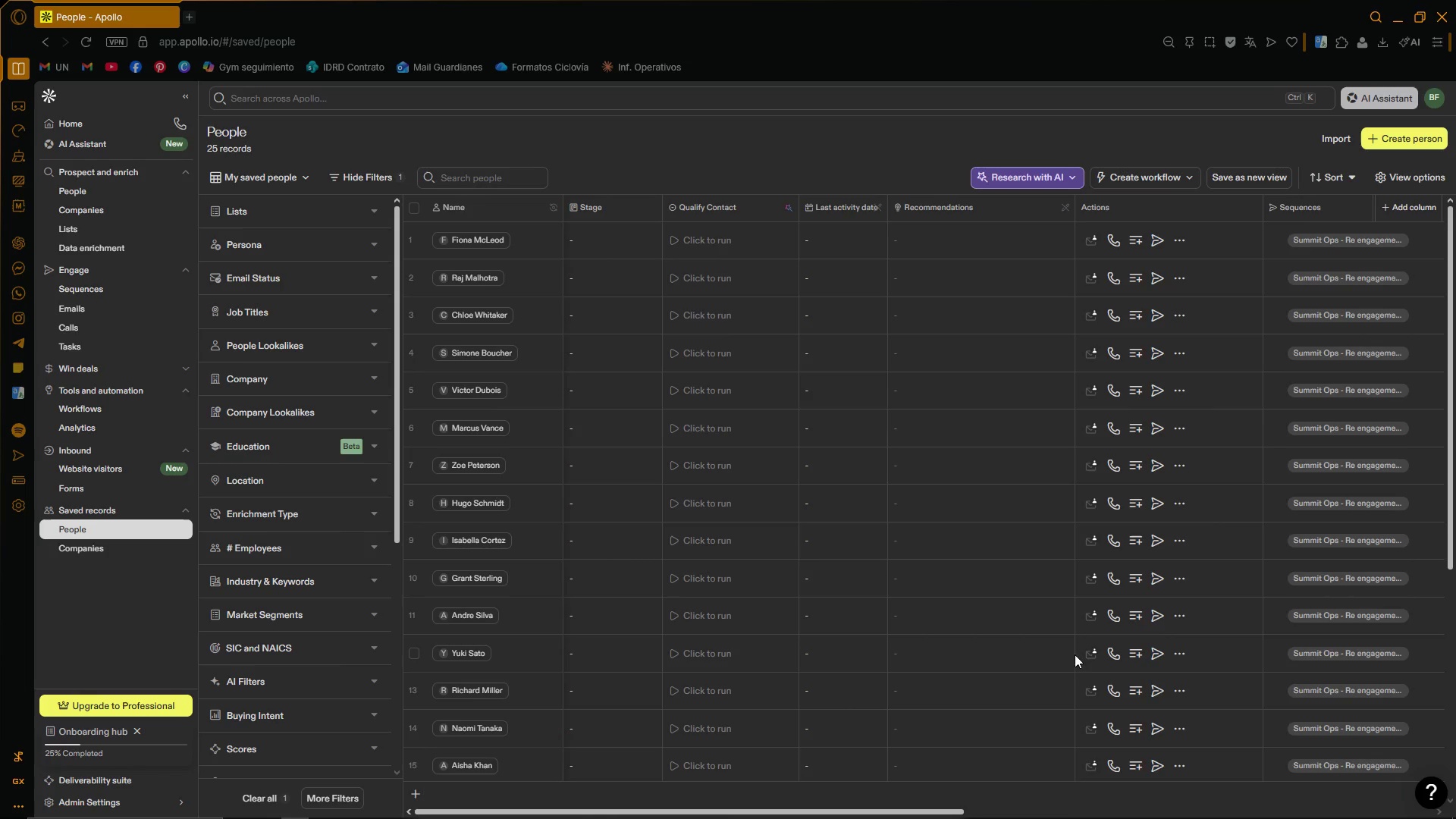 
left_click_drag(start_coordinate=[942, 813], to_coordinate=[940, 808])
 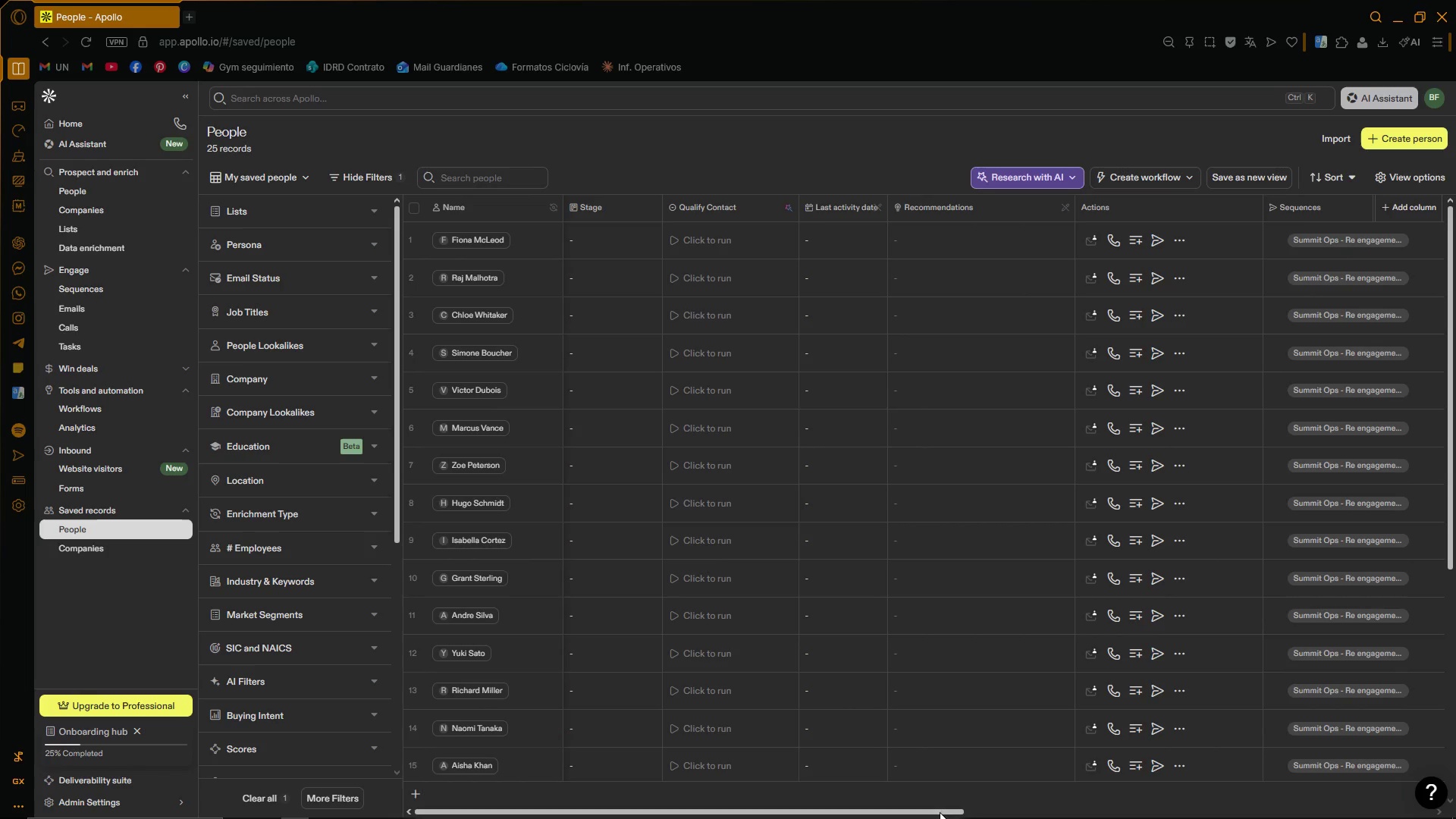 
left_click_drag(start_coordinate=[940, 812], to_coordinate=[1147, 812])
 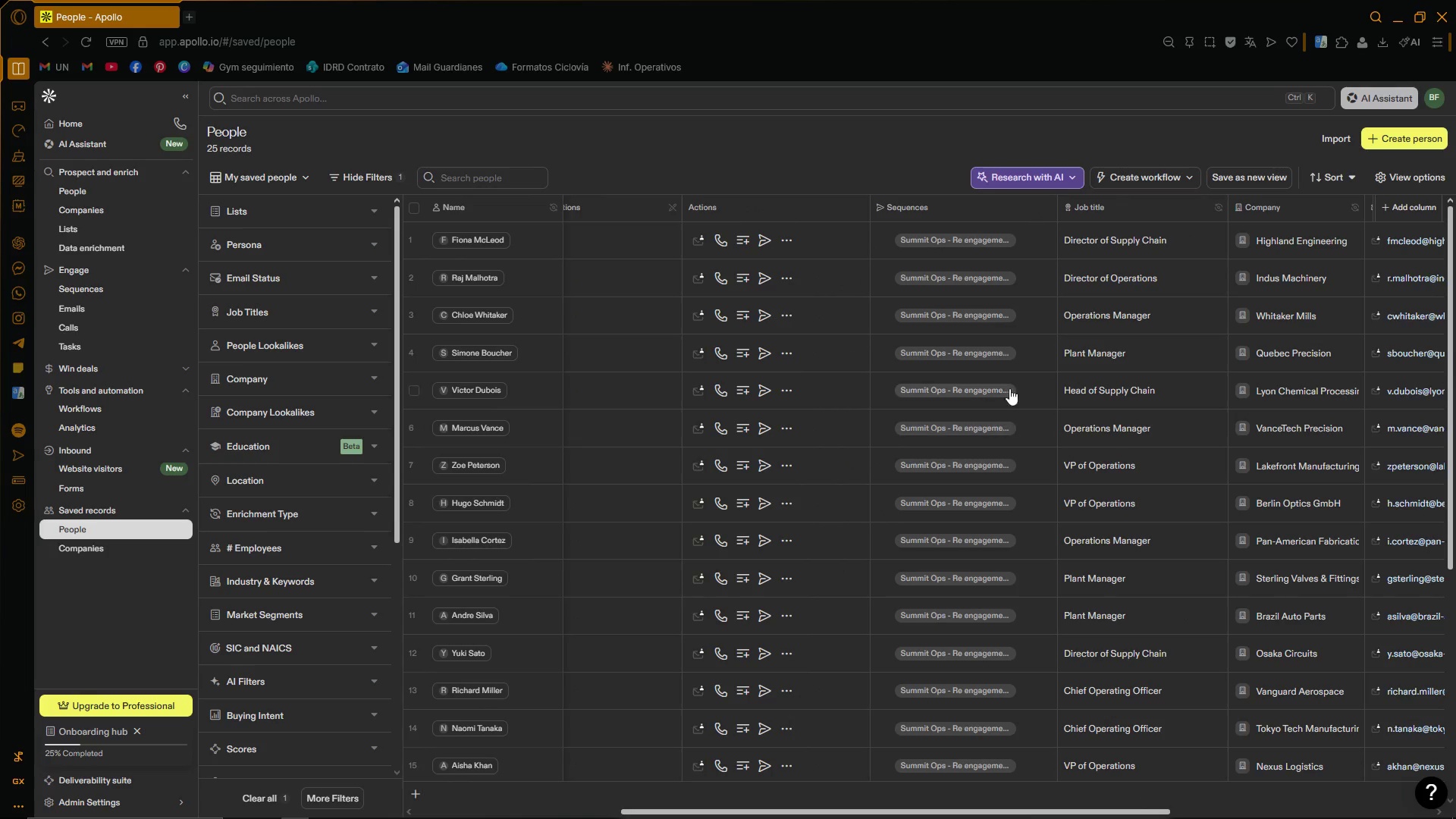 
mouse_move([987, 253])
 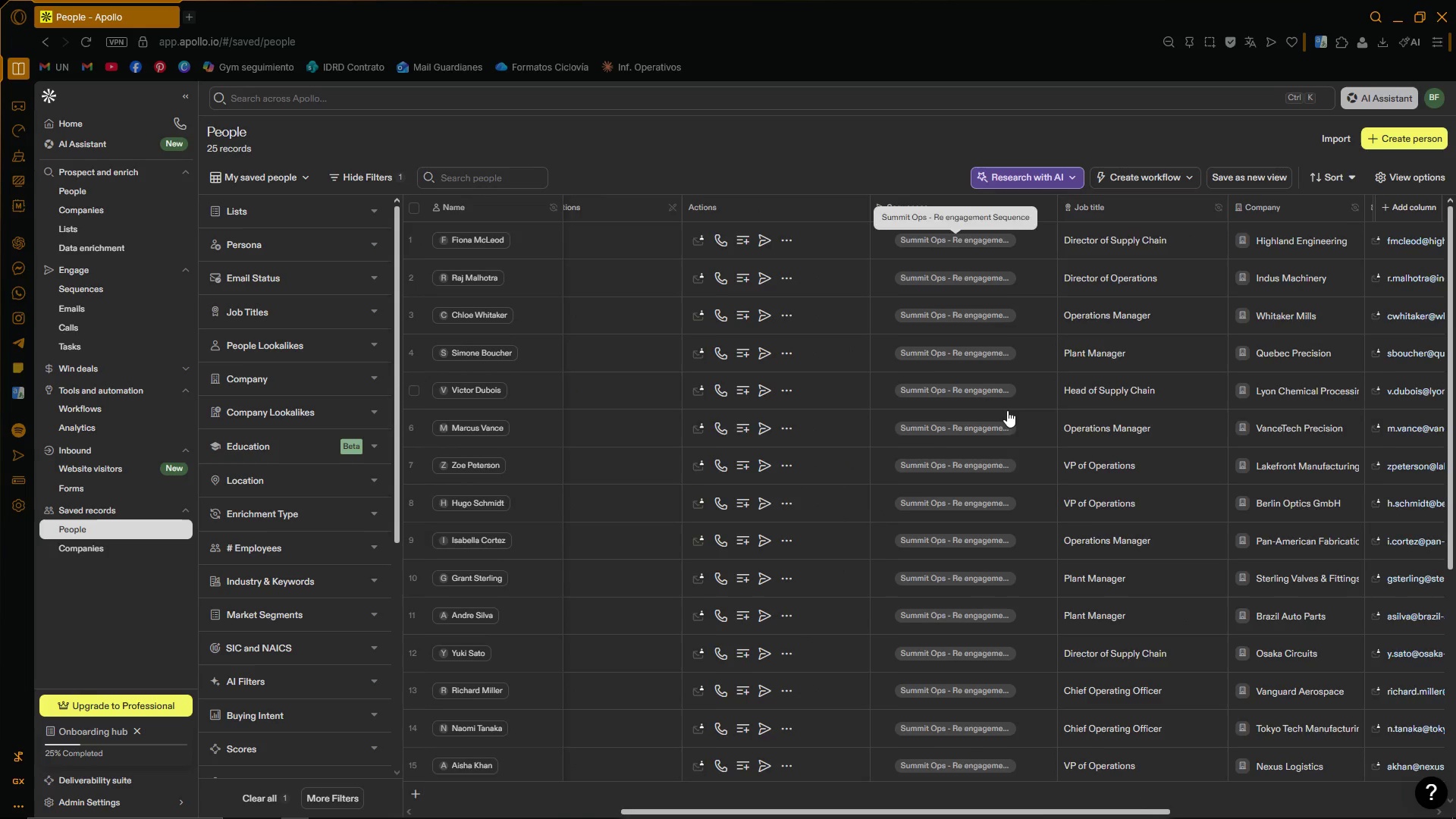 
scroll: coordinate [1000, 453], scroll_direction: none, amount: 0.0
 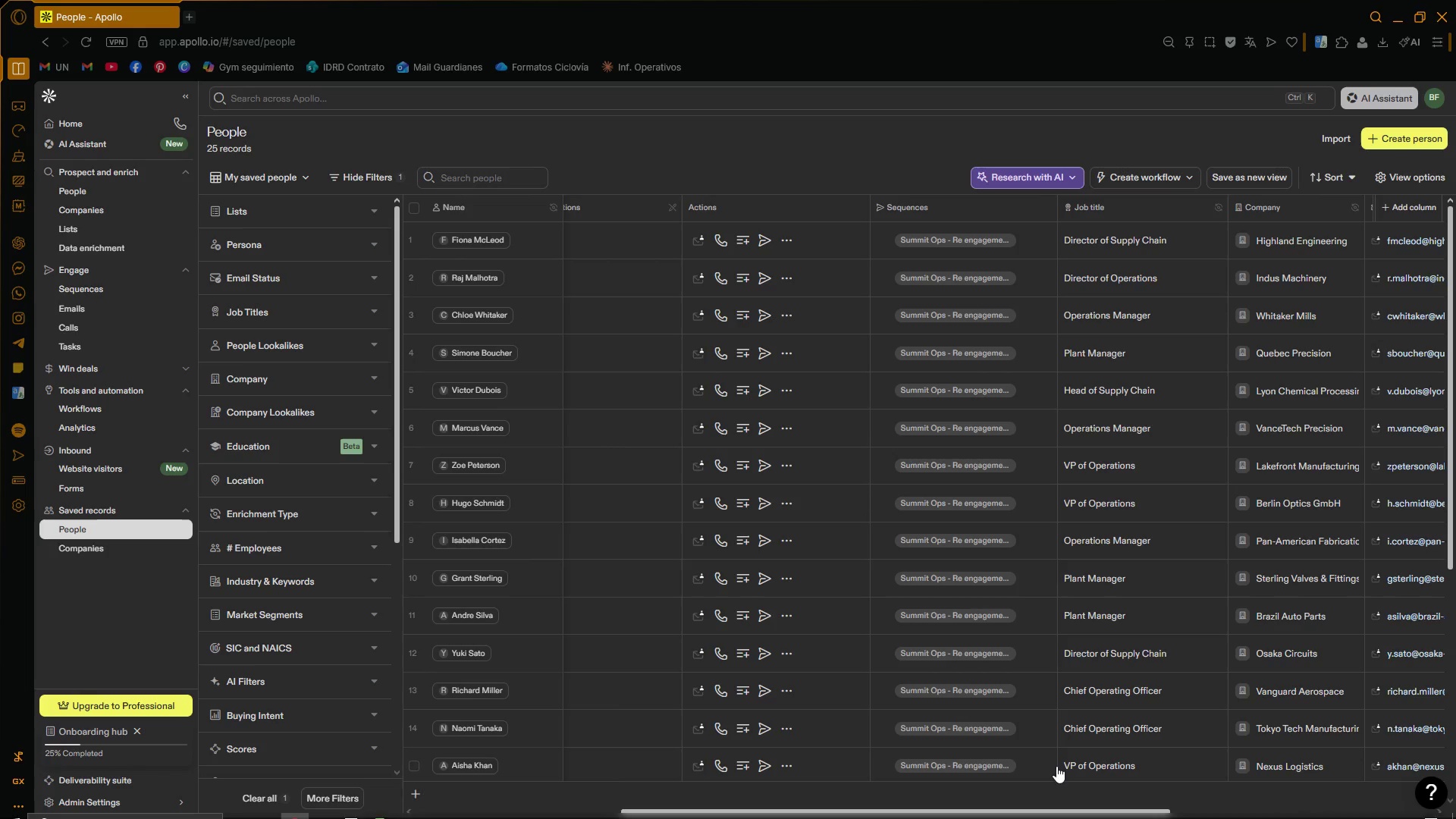 
left_click_drag(start_coordinate=[1051, 810], to_coordinate=[1059, 809])
 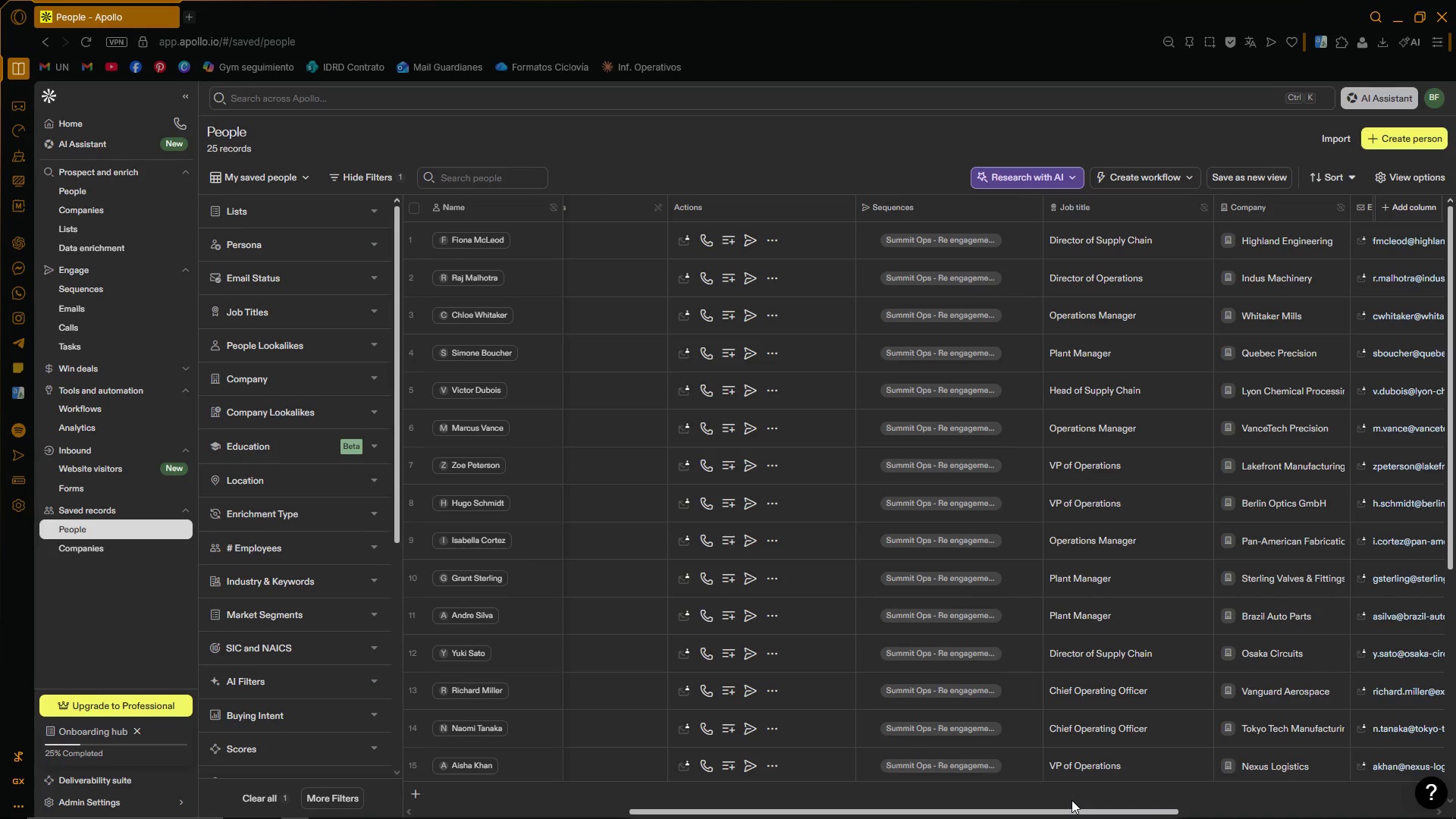 
wait(6.0)
 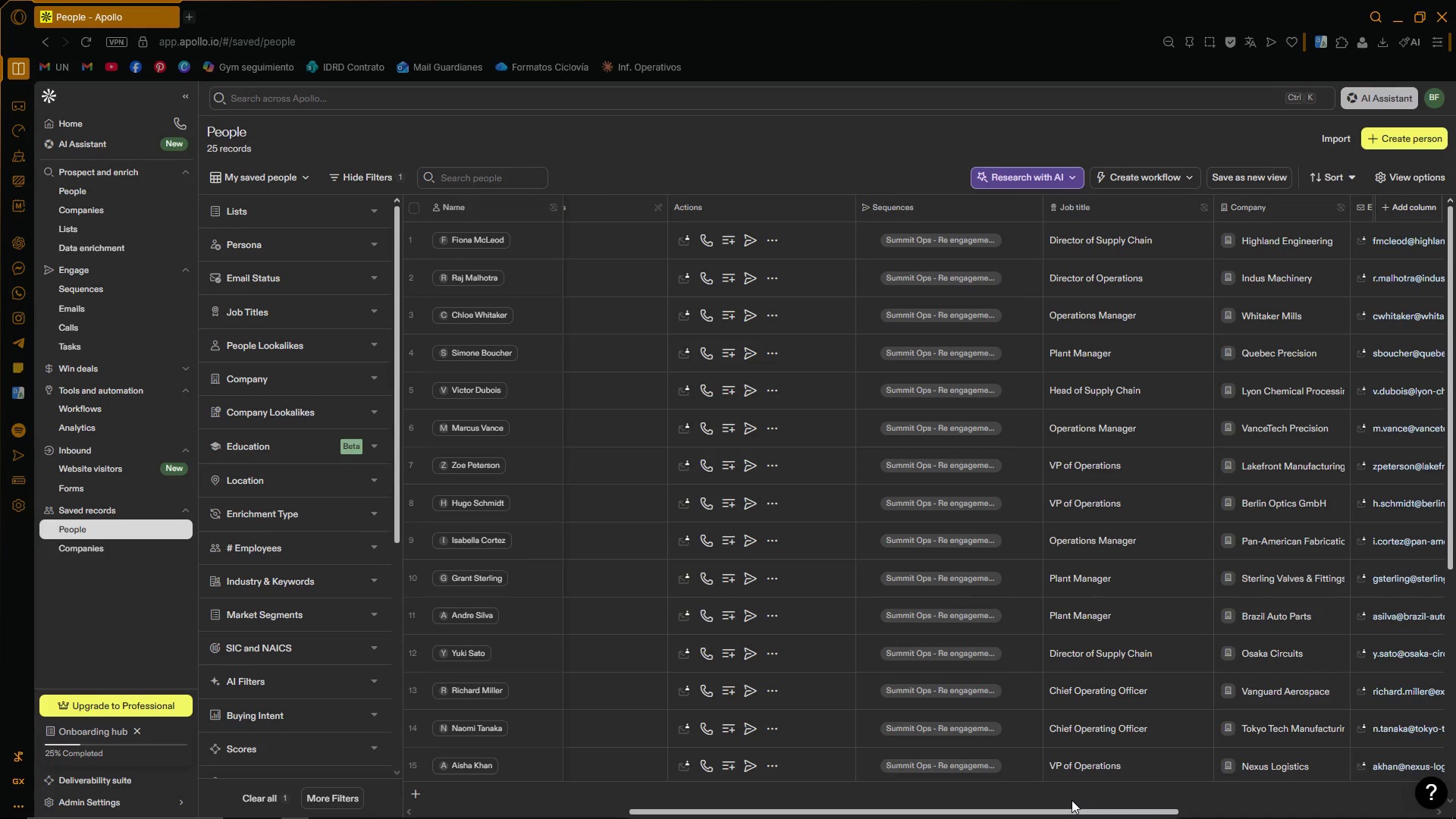 
left_click([352, 807])